 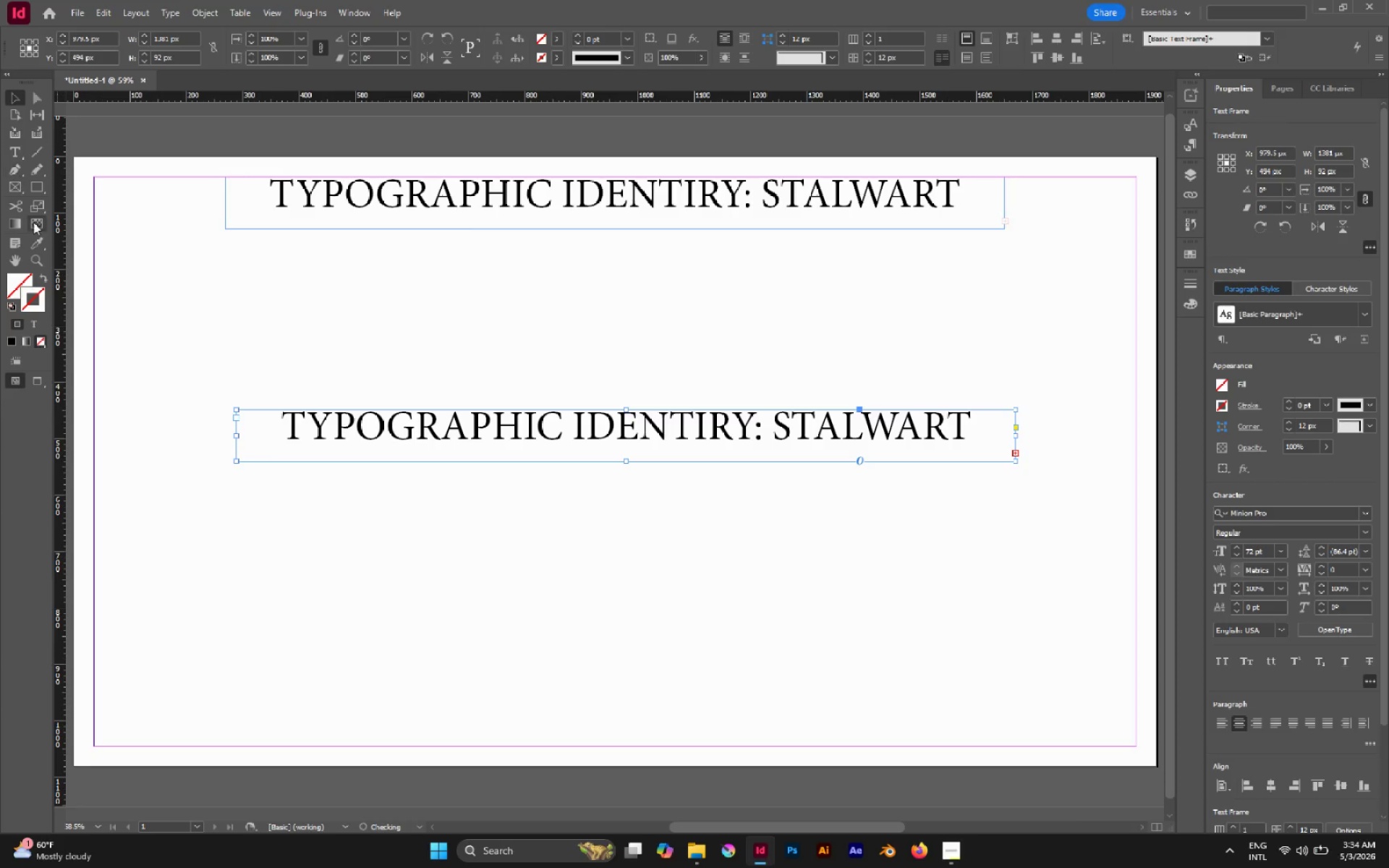 
left_click([31, 193])
 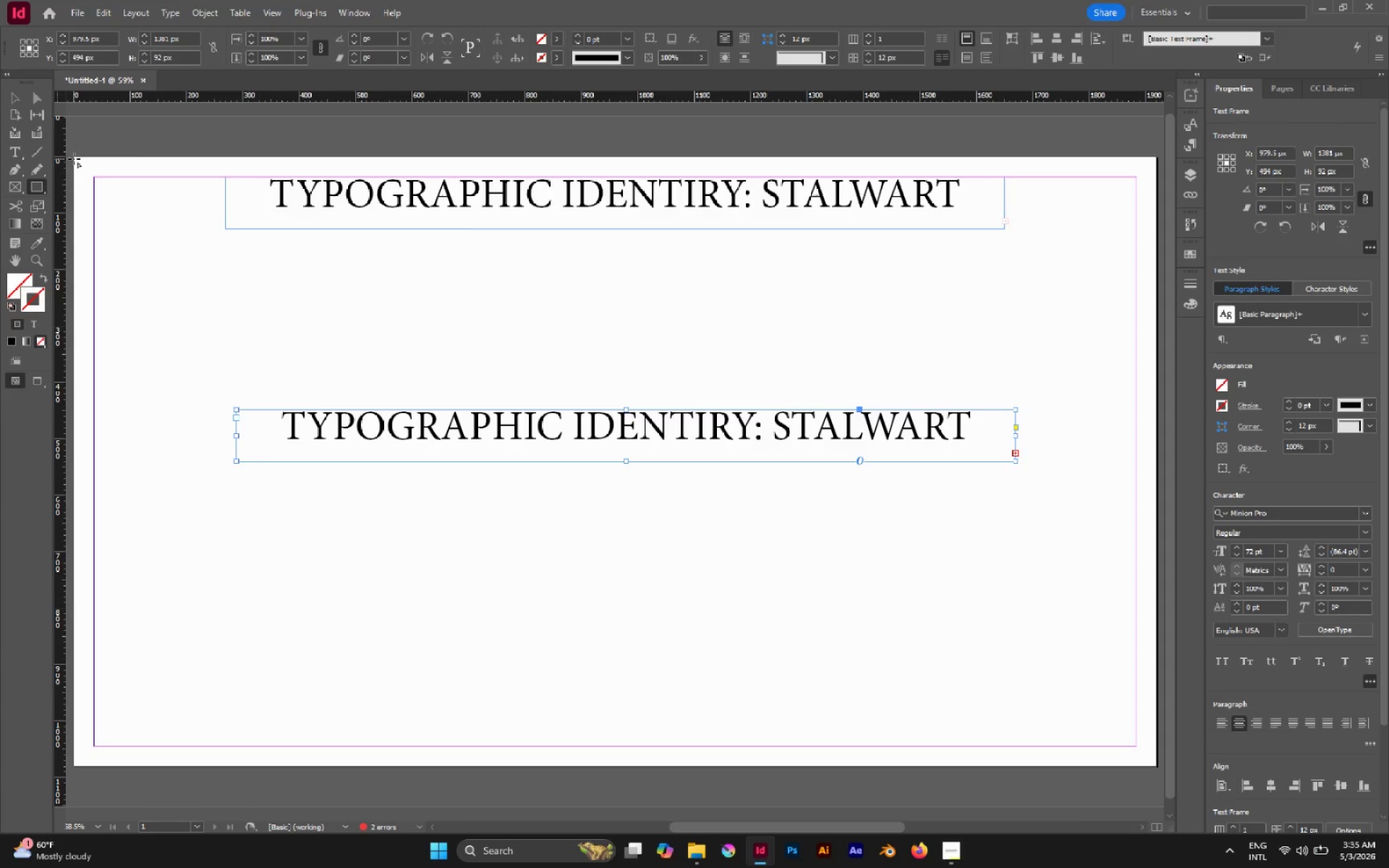 
left_click_drag(start_coordinate=[74, 156], to_coordinate=[1155, 221])
 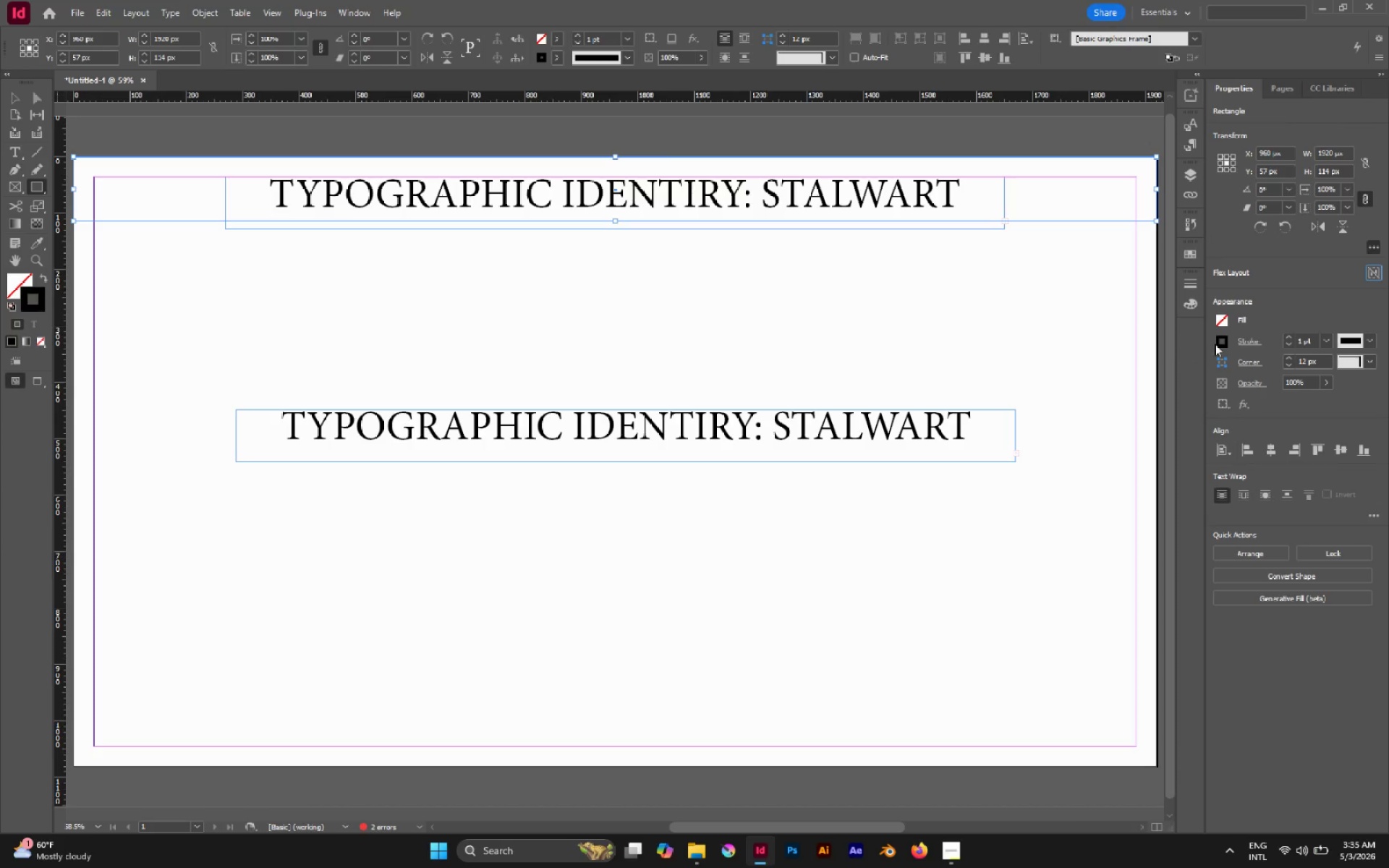 
left_click([1224, 319])
 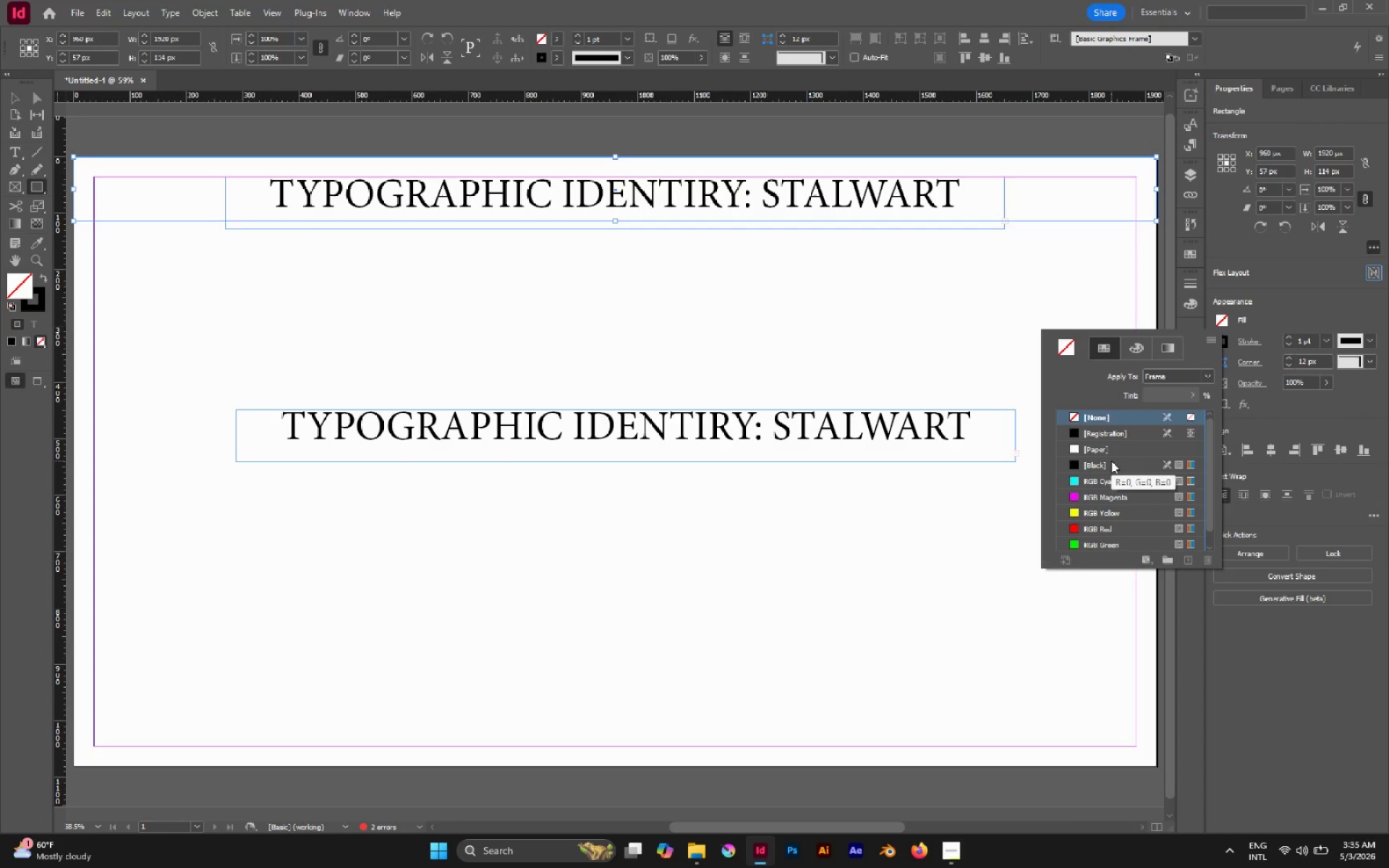 
left_click([1111, 461])
 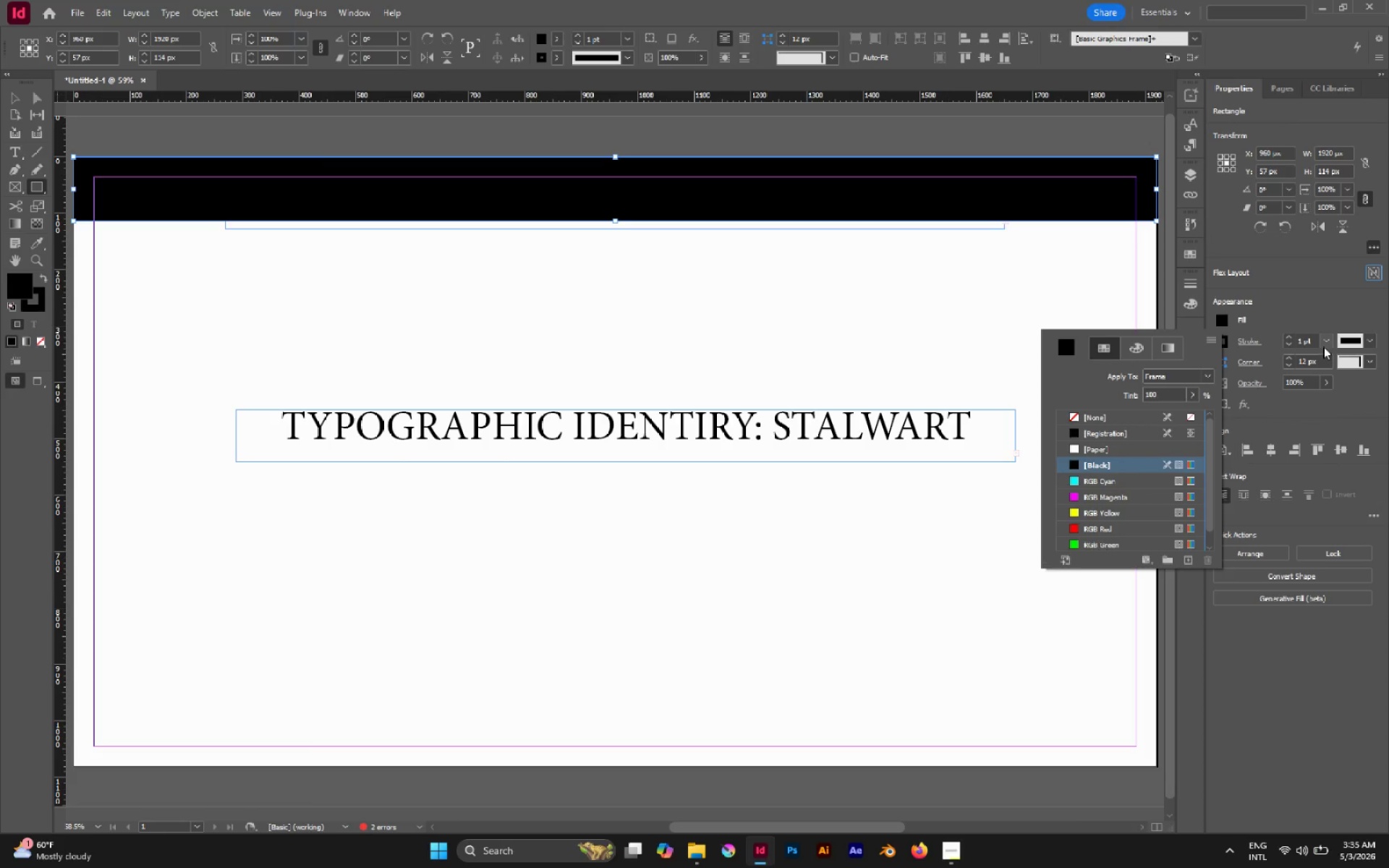 
double_click([1323, 344])
 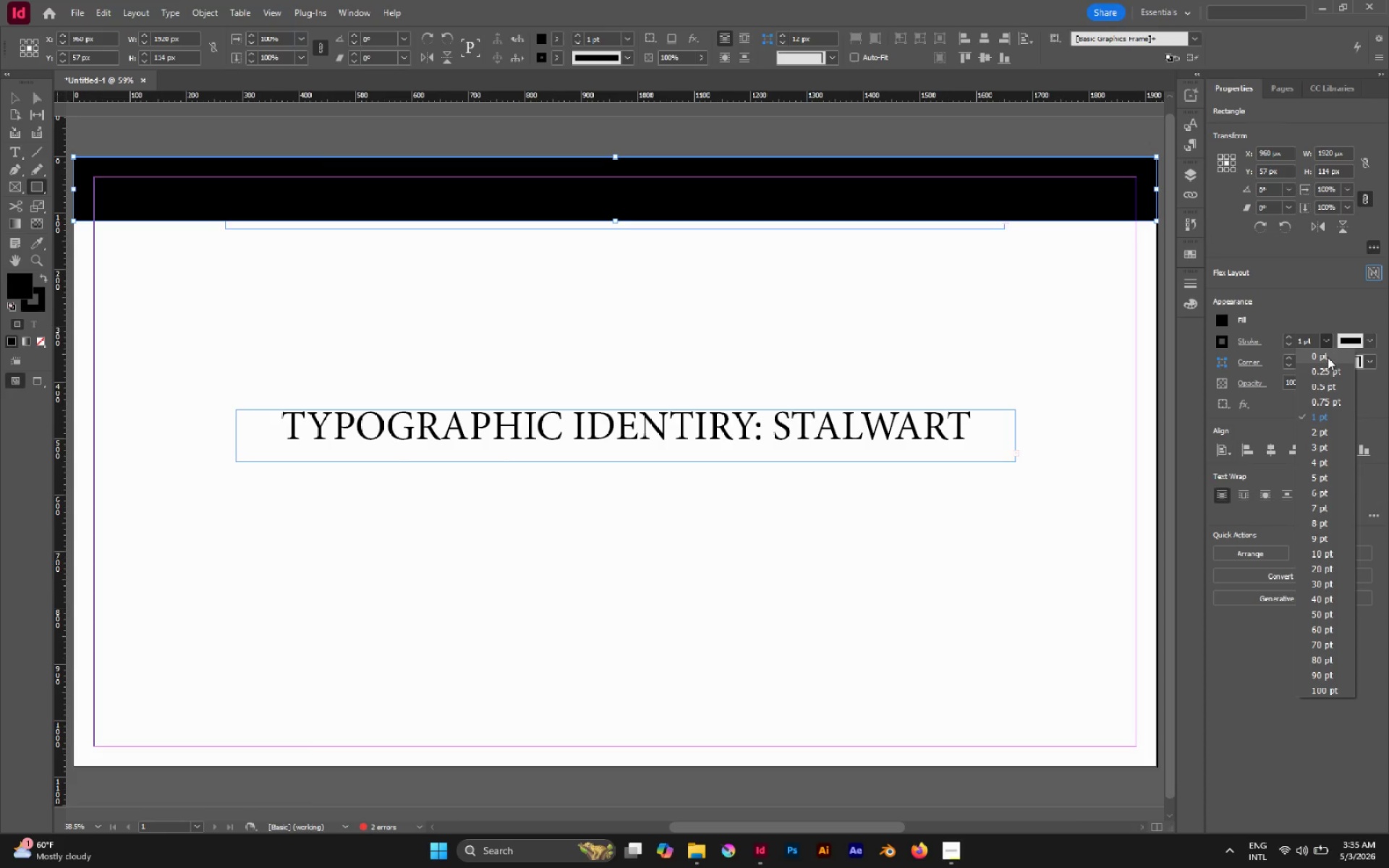 
left_click([1328, 357])
 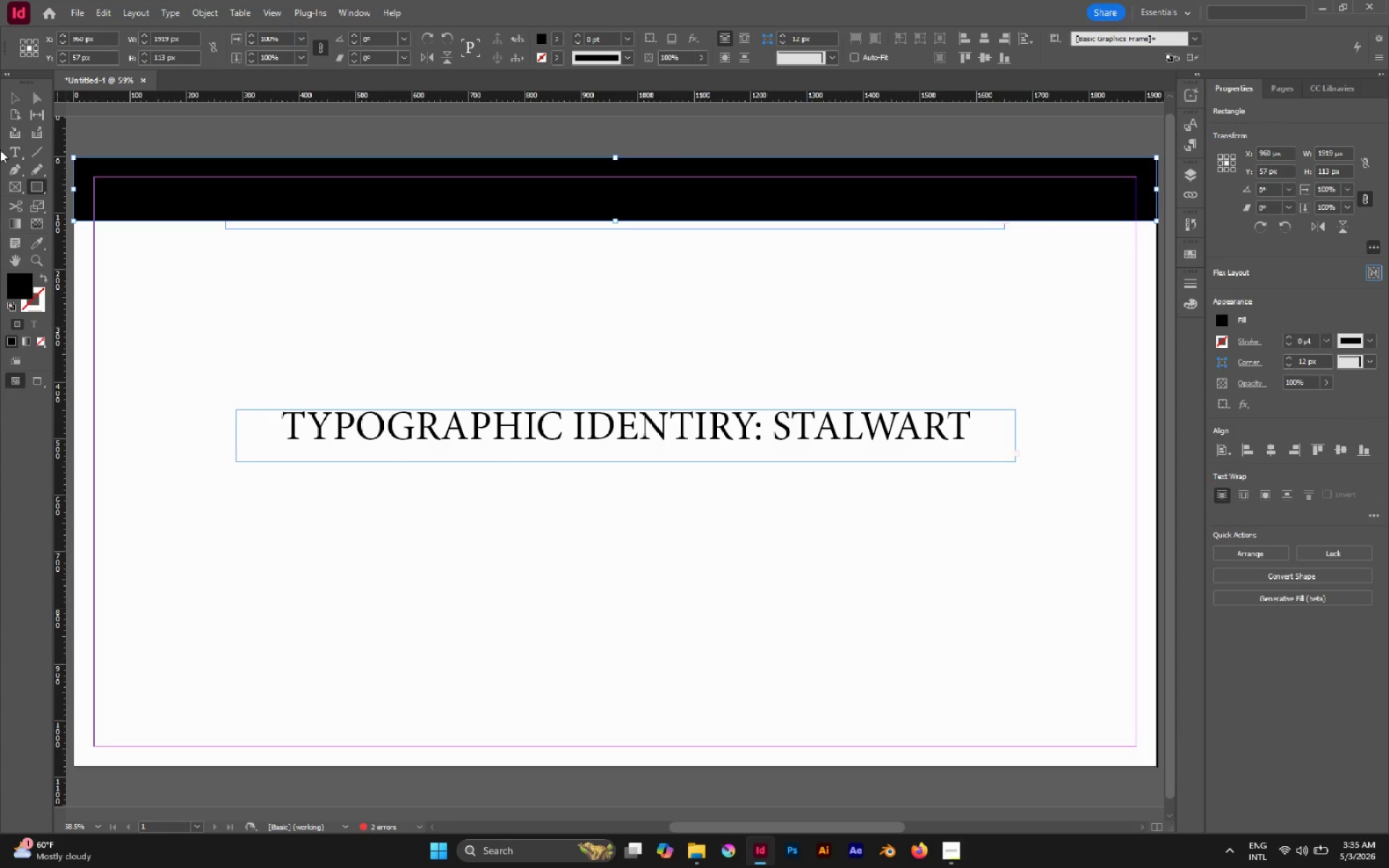 
key(Control+Shift+BracketLeft)
 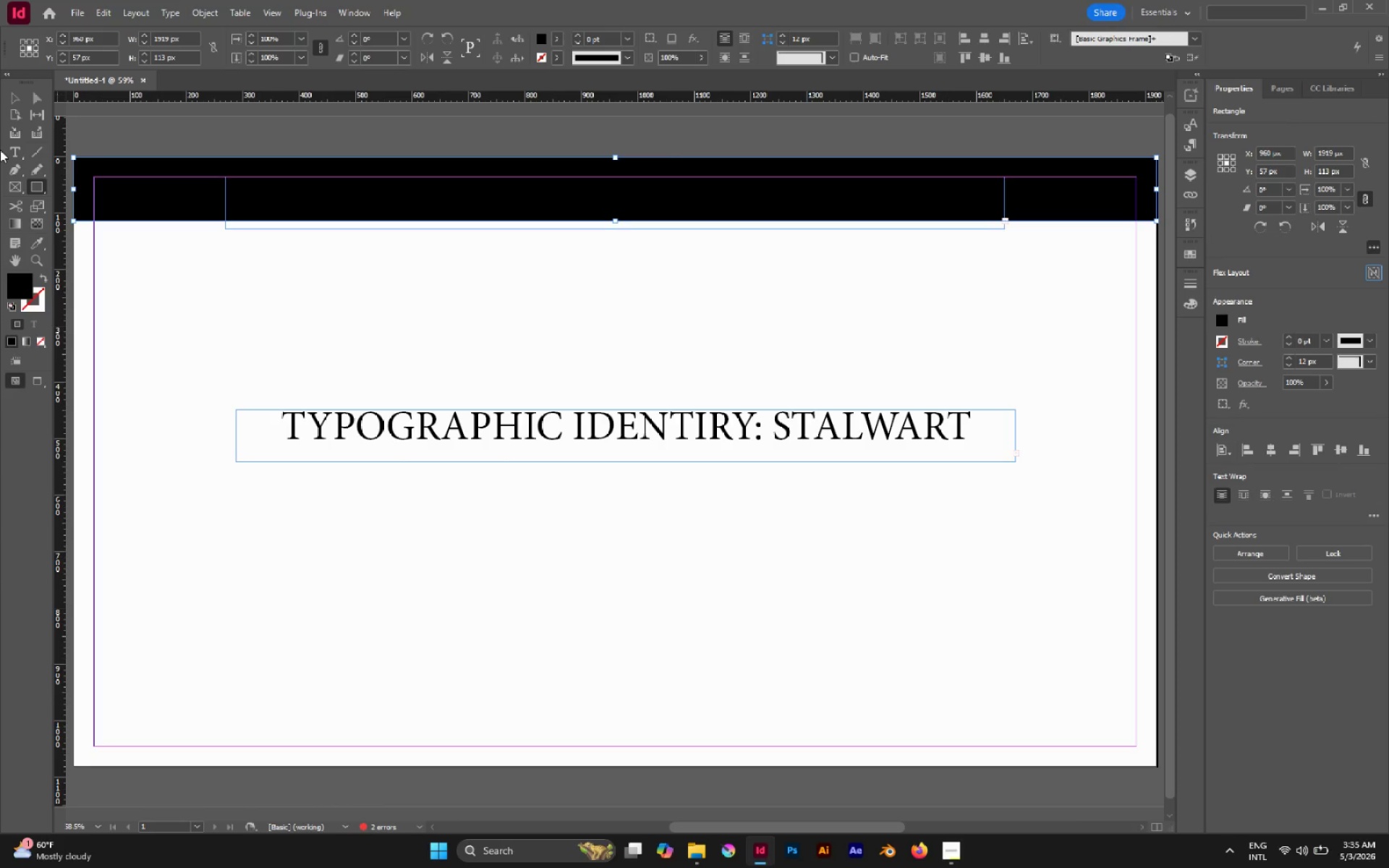 
key(V)
 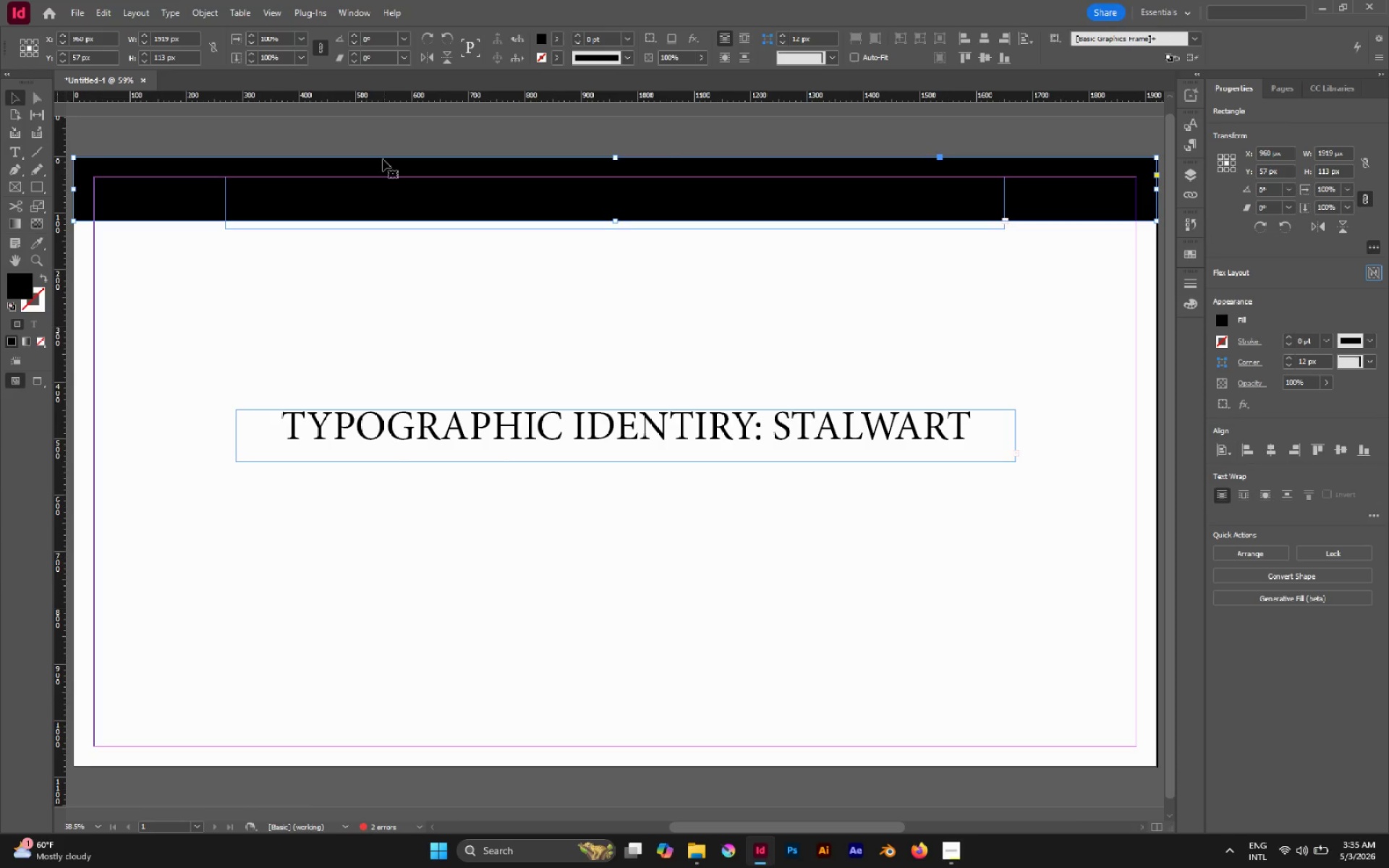 
left_click([366, 170])
 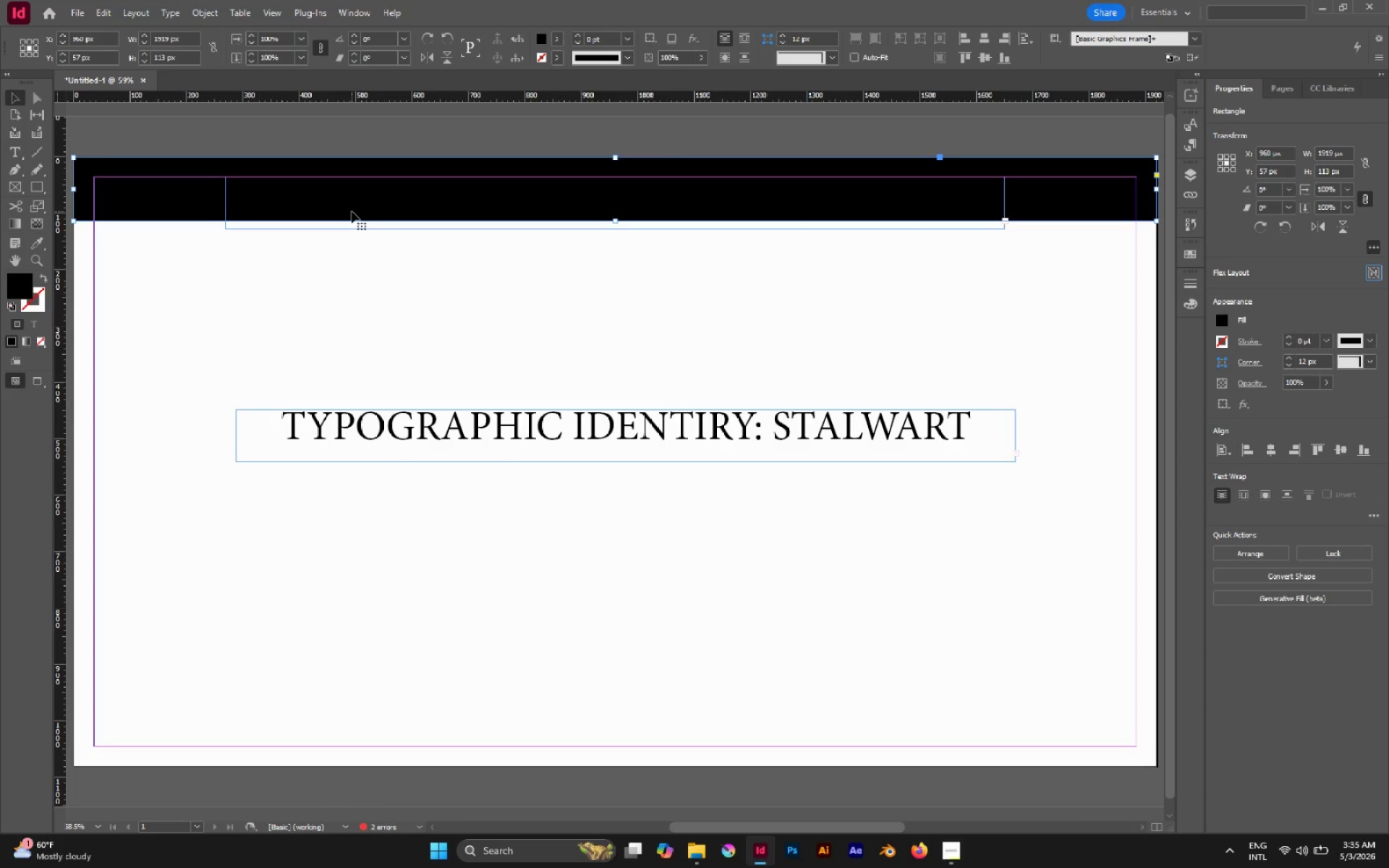 
double_click([352, 211])
 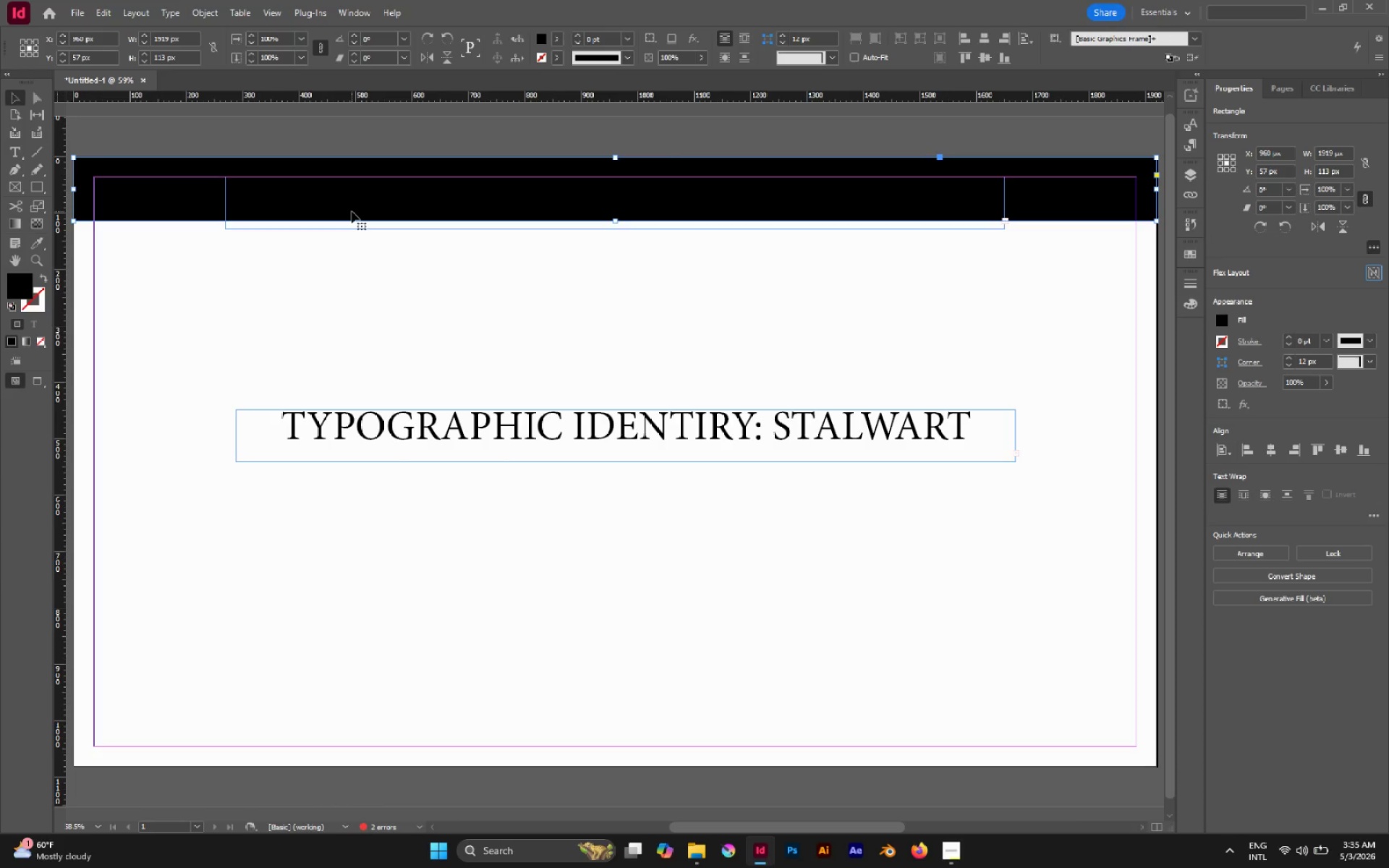 
triple_click([352, 211])
 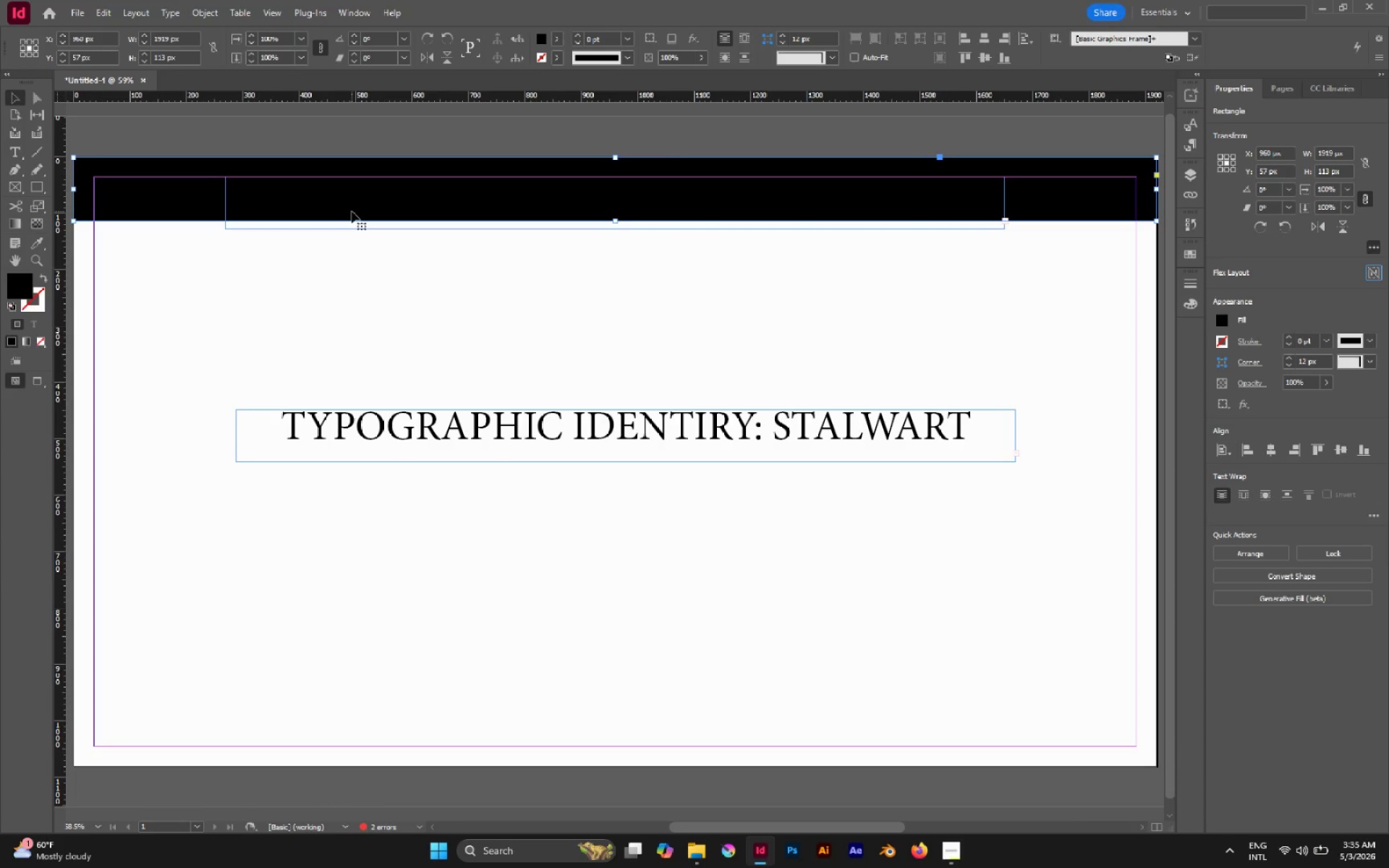 
triple_click([352, 211])
 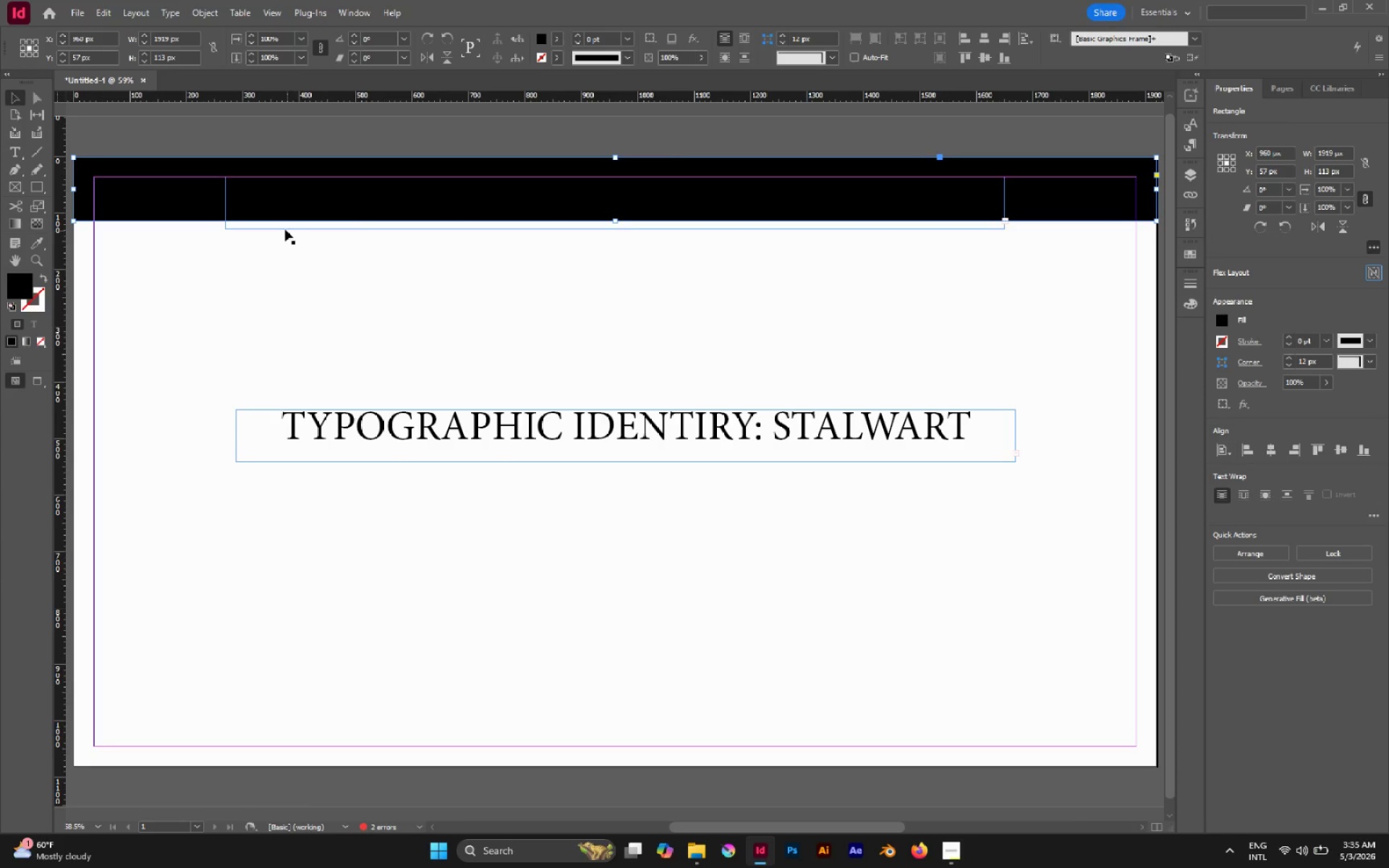 
left_click([285, 229])
 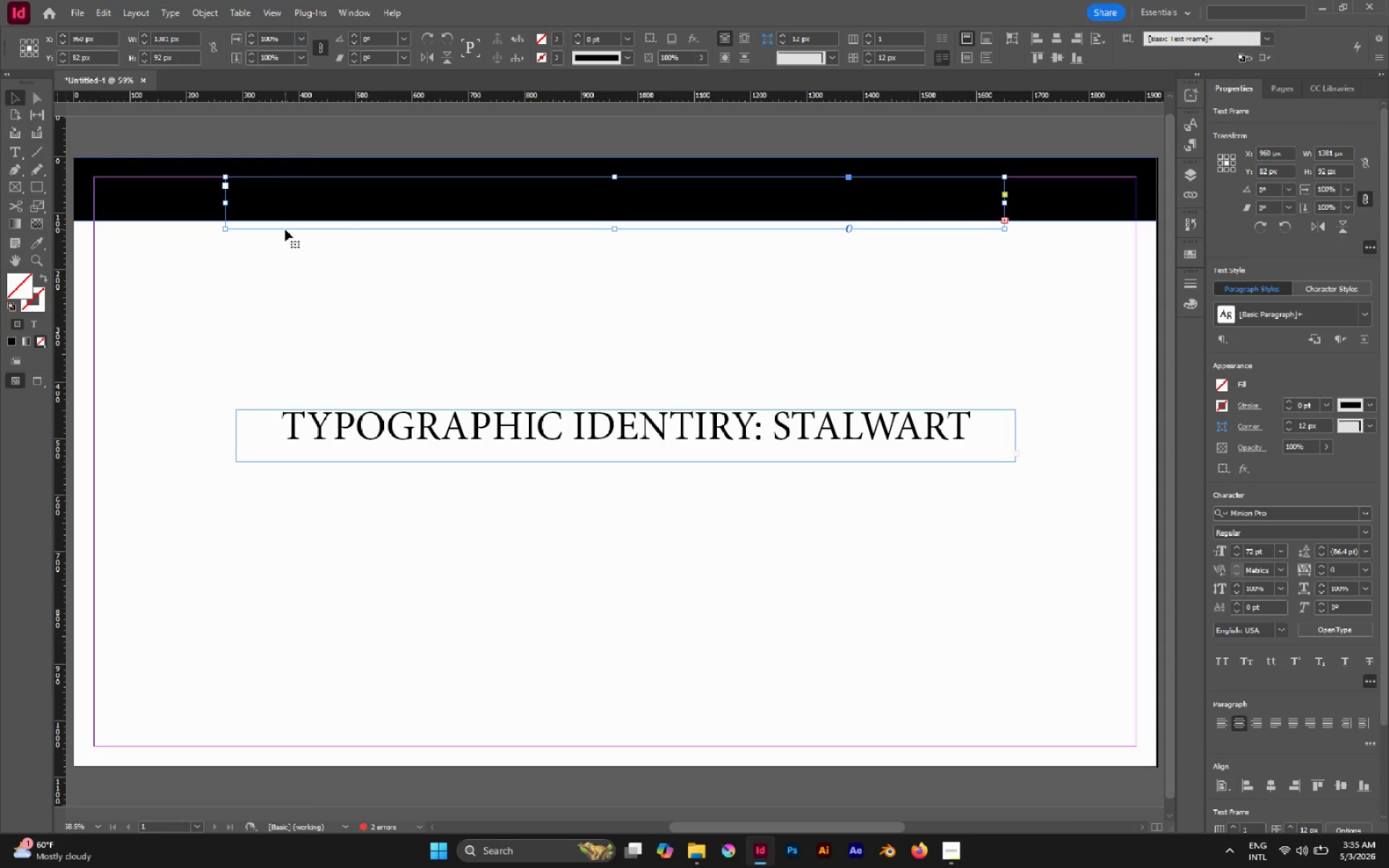 
double_click([285, 229])
 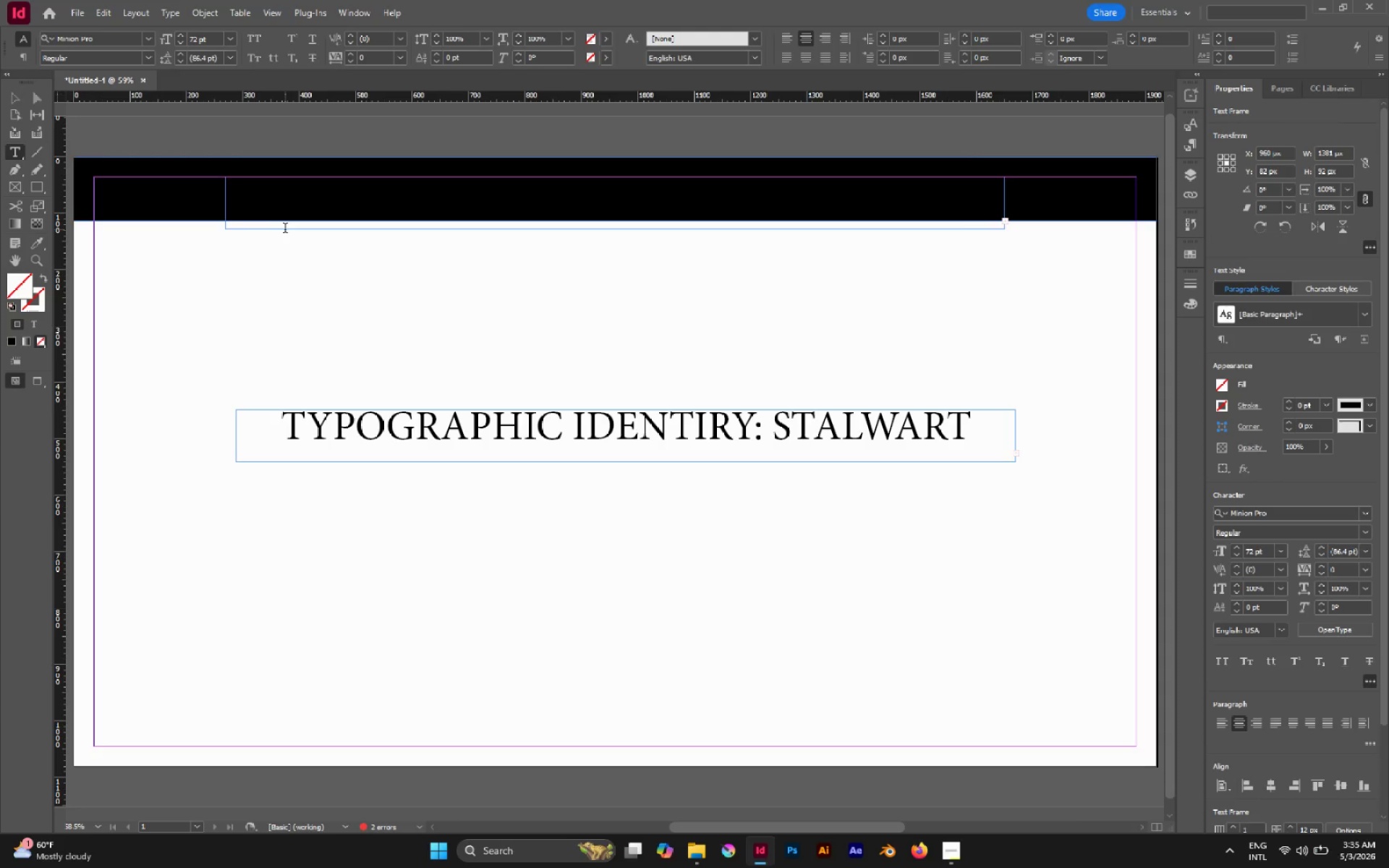 
triple_click([285, 229])
 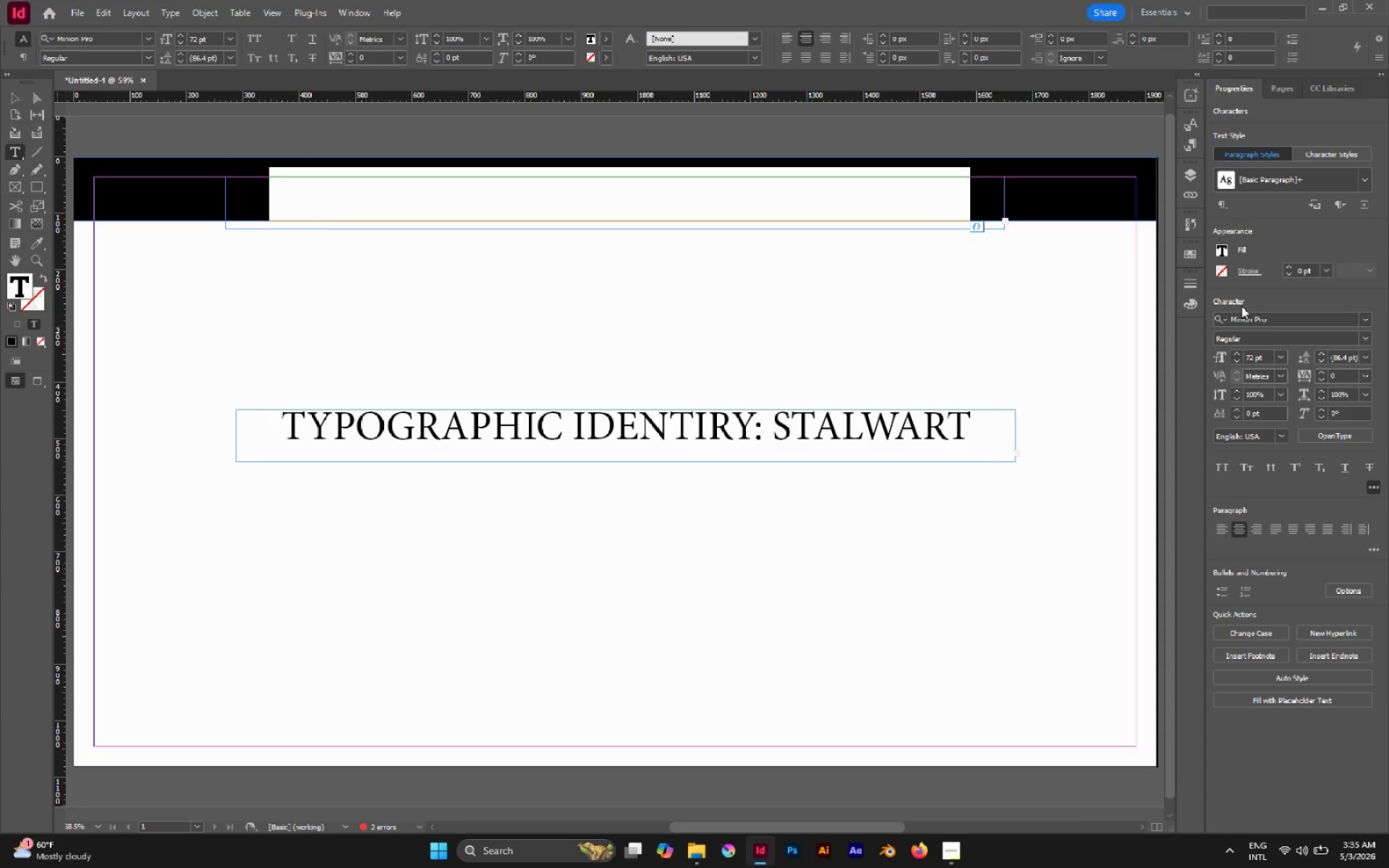 
left_click([1226, 255])
 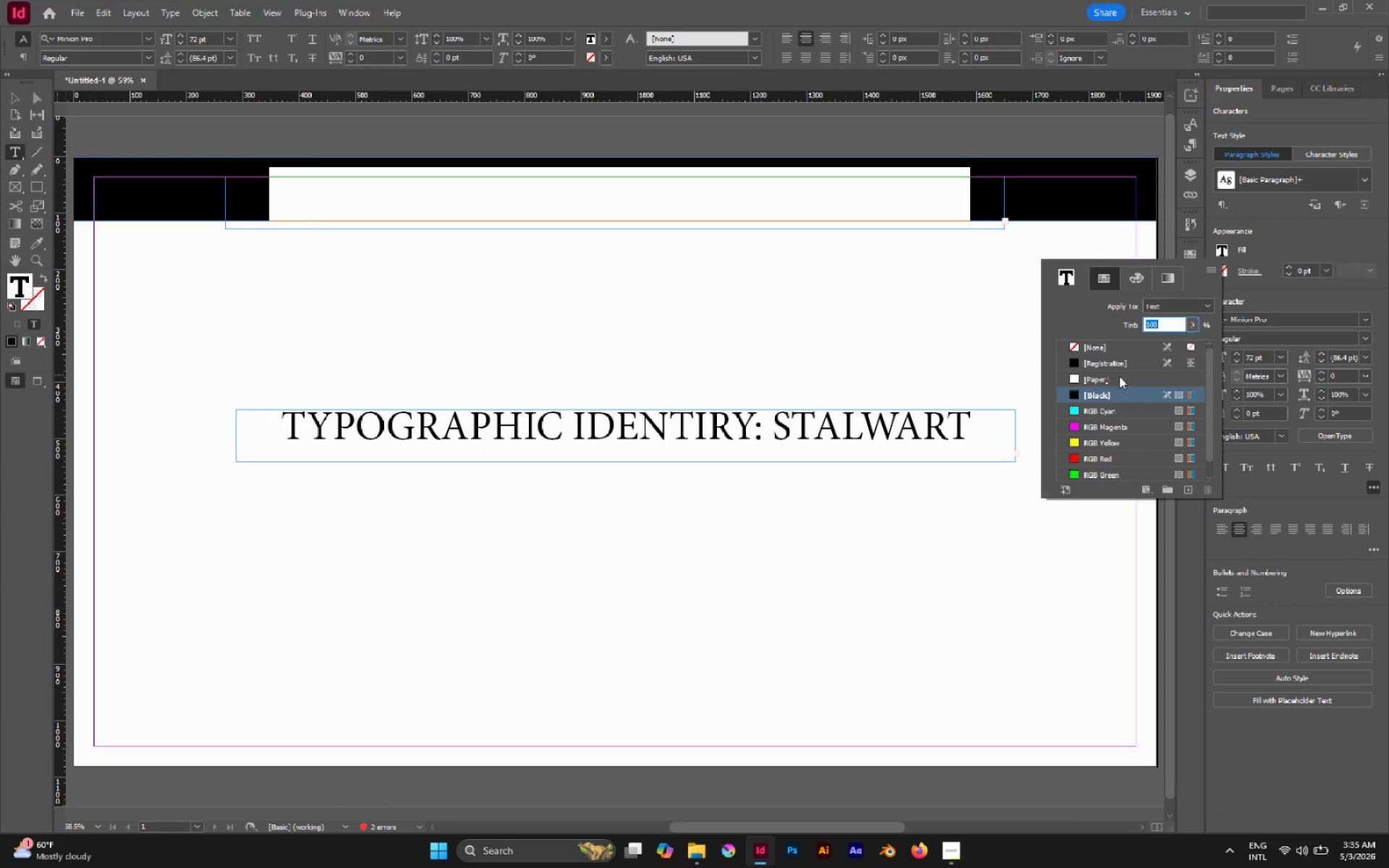 
left_click([1109, 376])
 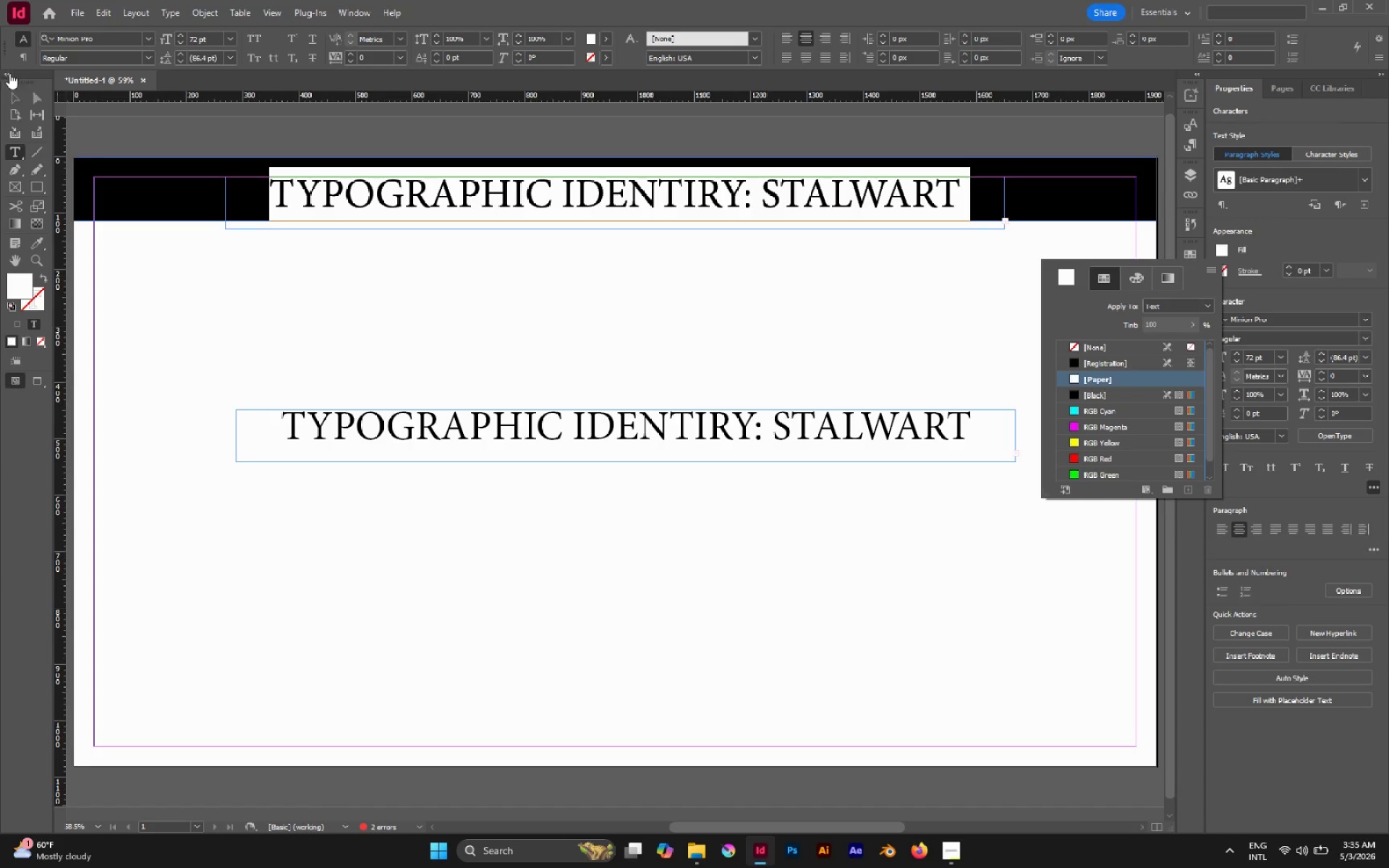 
left_click([11, 92])
 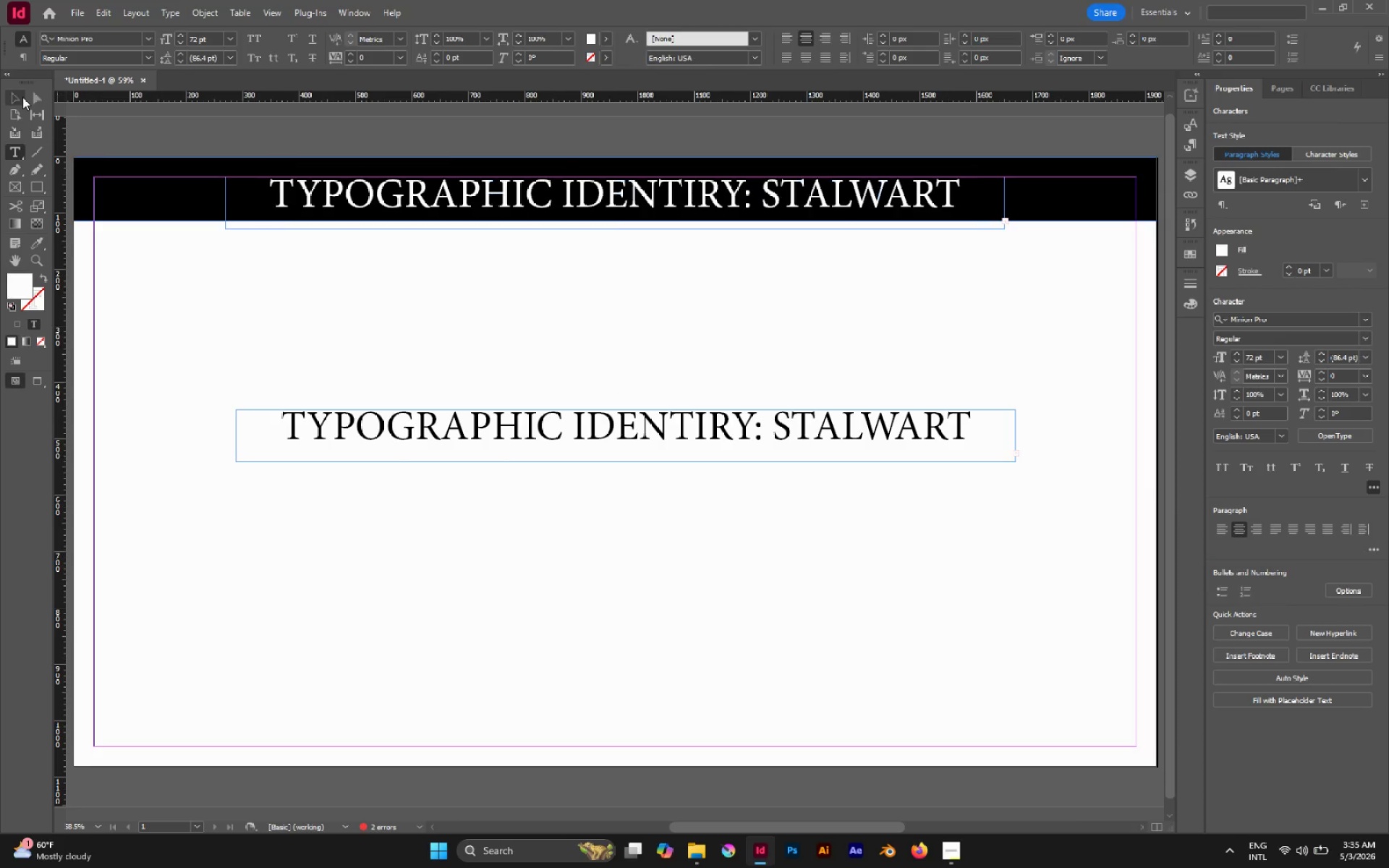 
left_click([517, 352])
 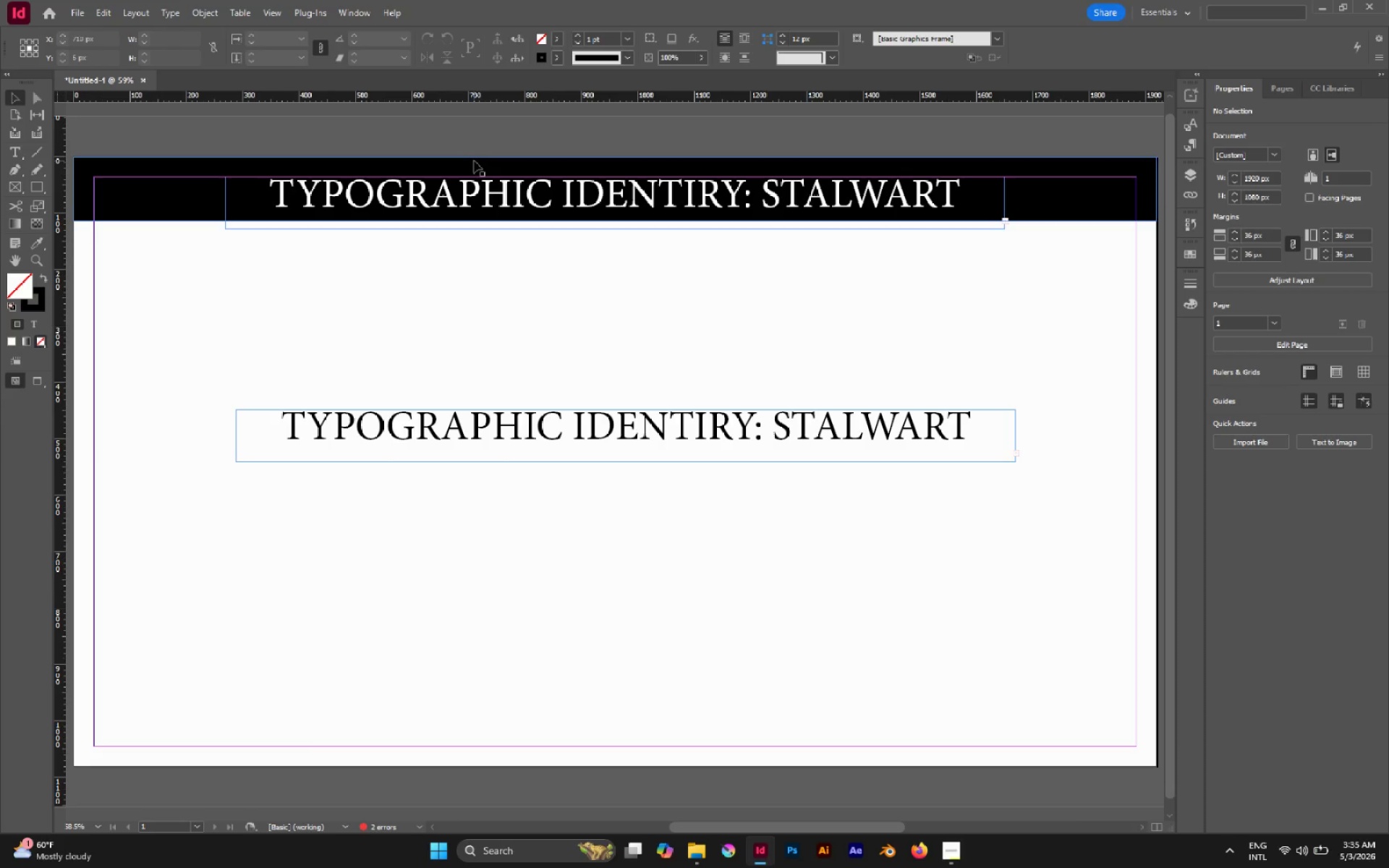 
wait(19.45)
 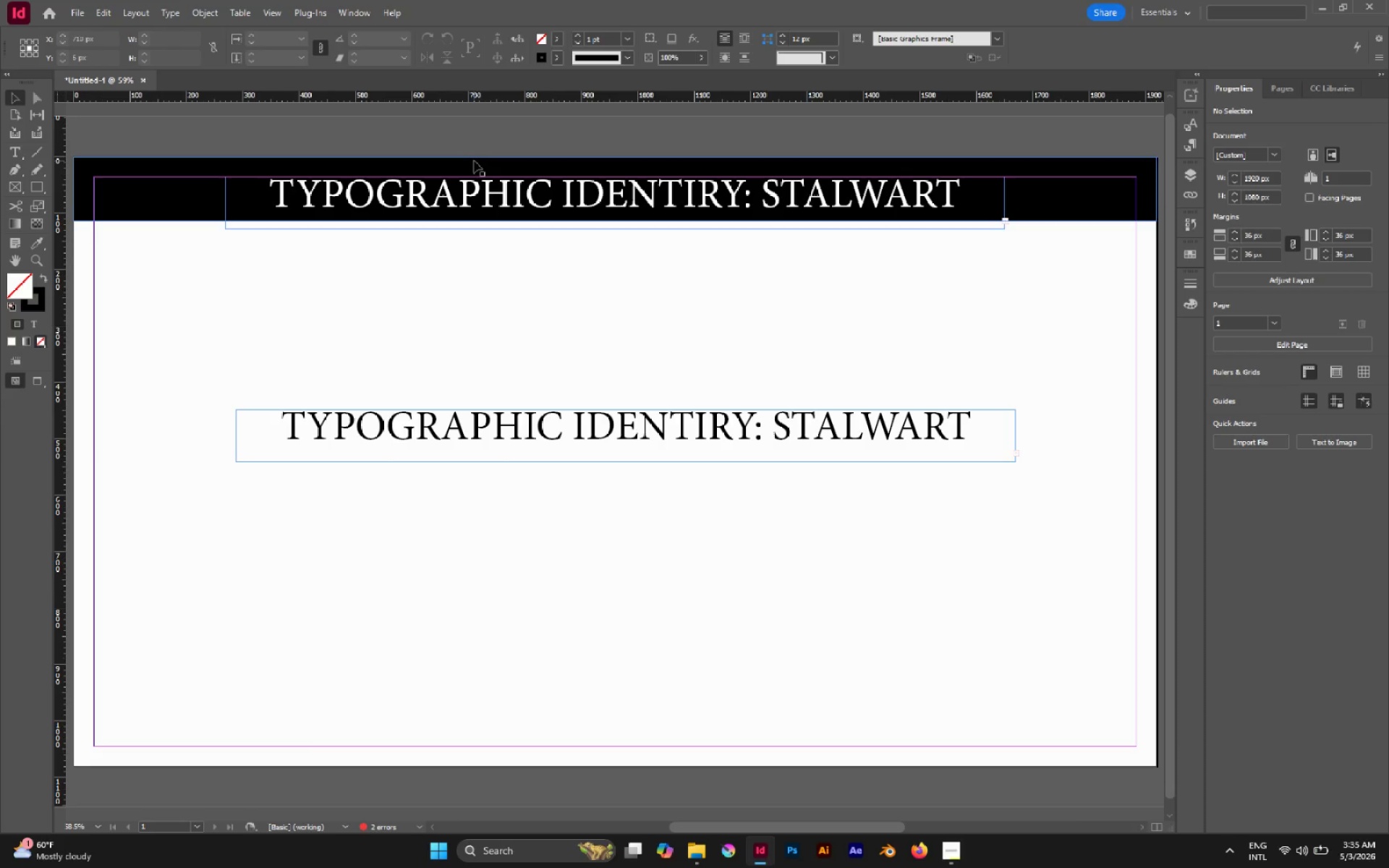 
key(Meta+MetaLeft)
 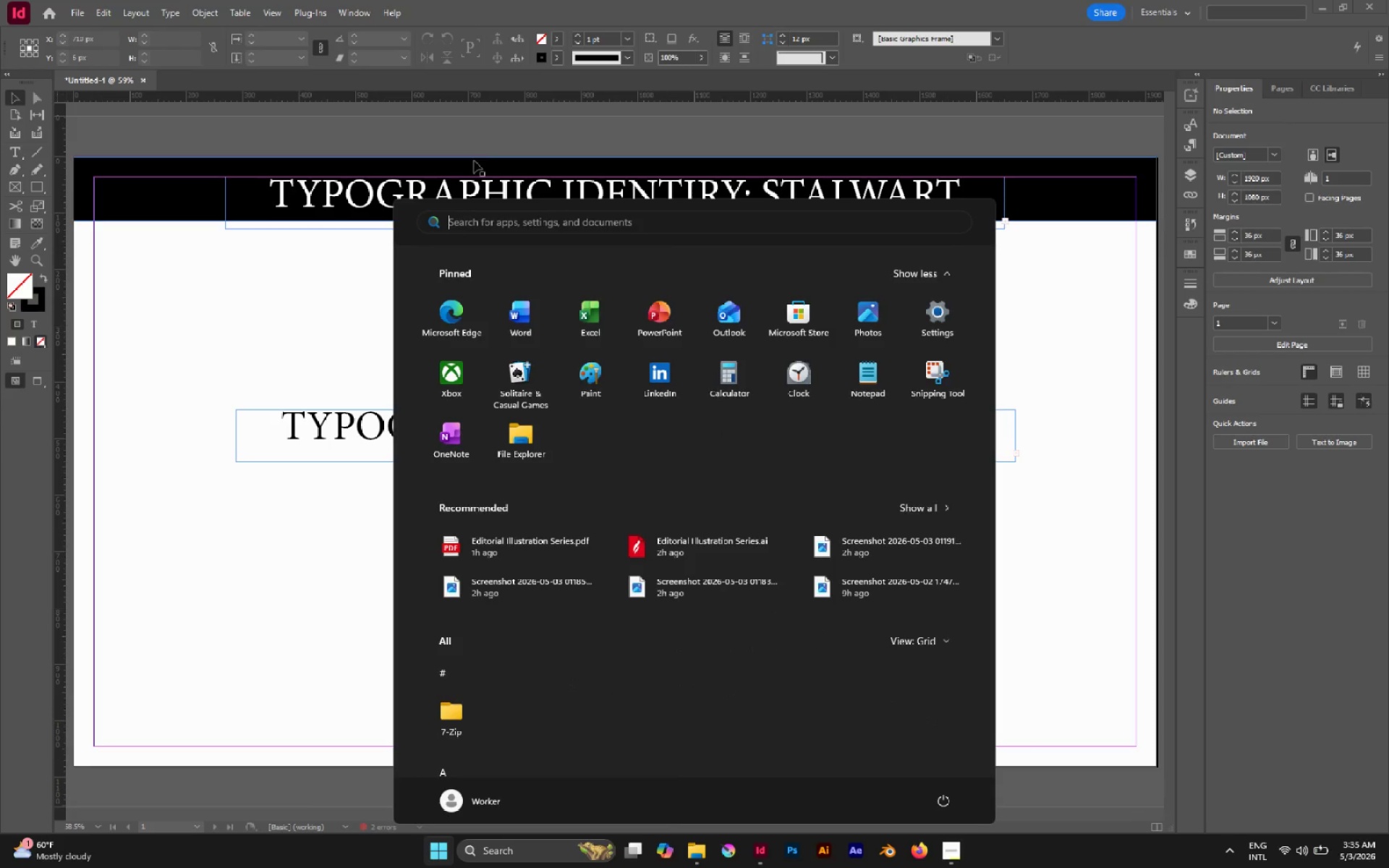 
type(INKS)
key(Escape)
 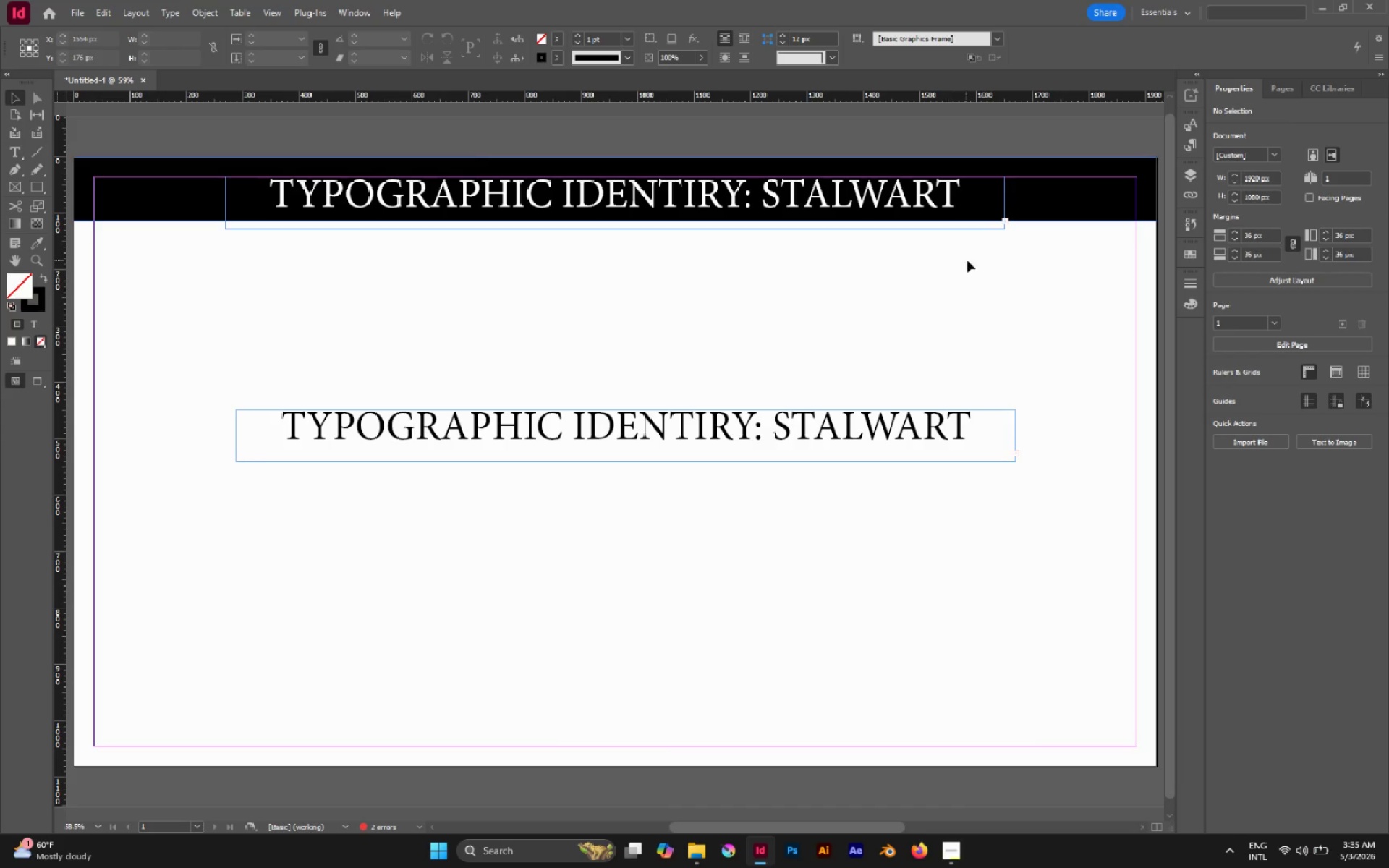 
left_click([960, 284])
 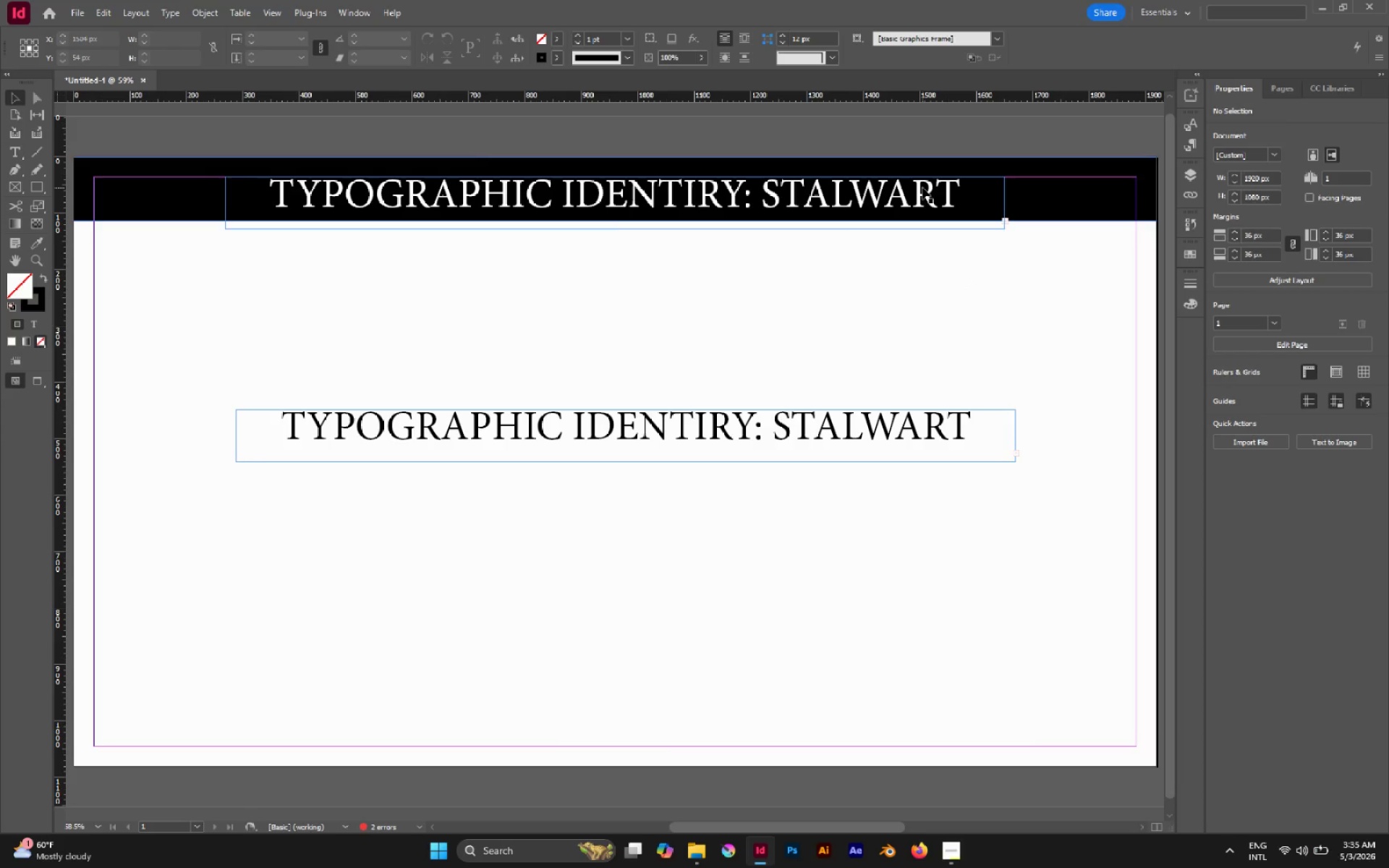 
left_click([922, 187])
 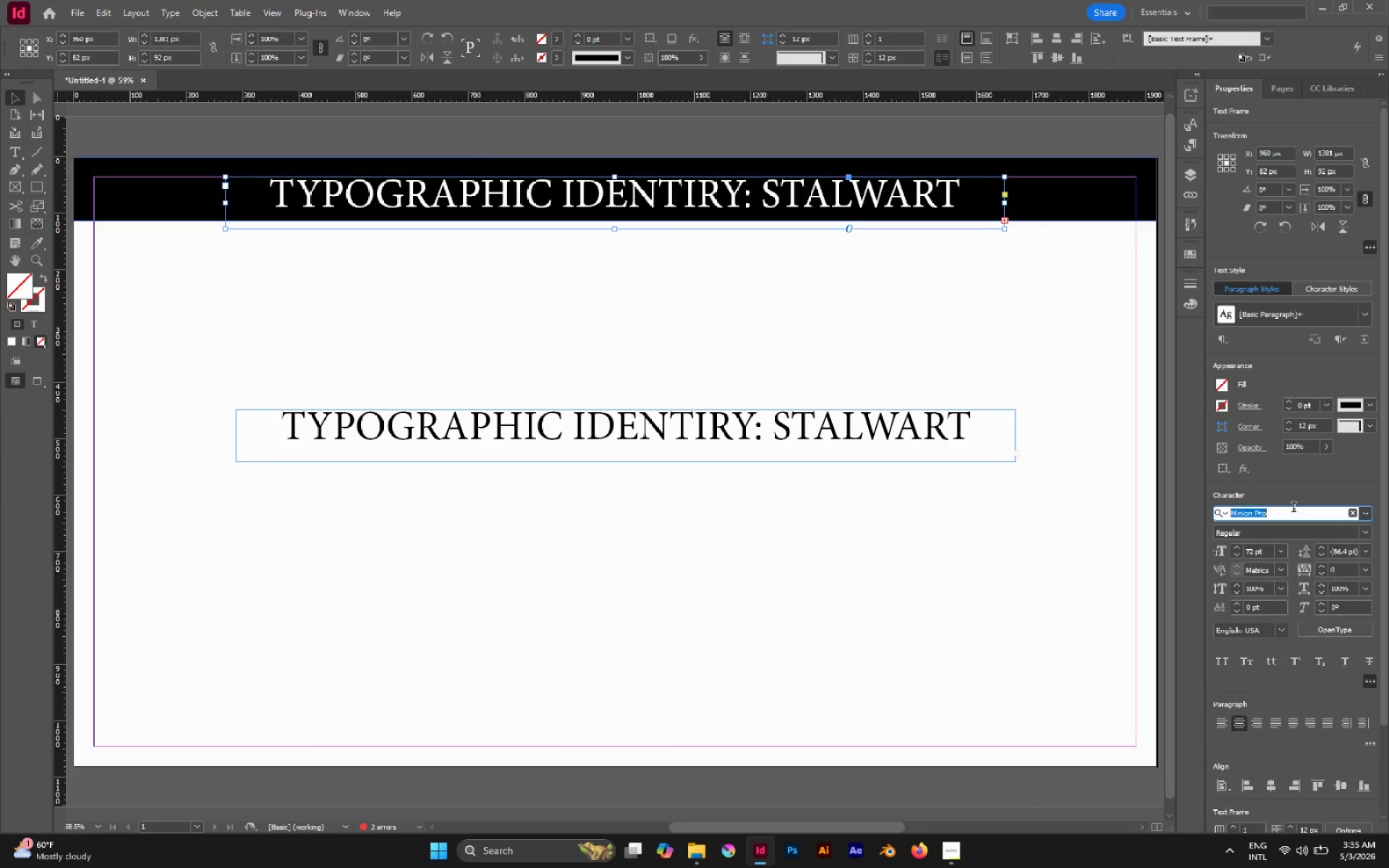 
type(MONT)
 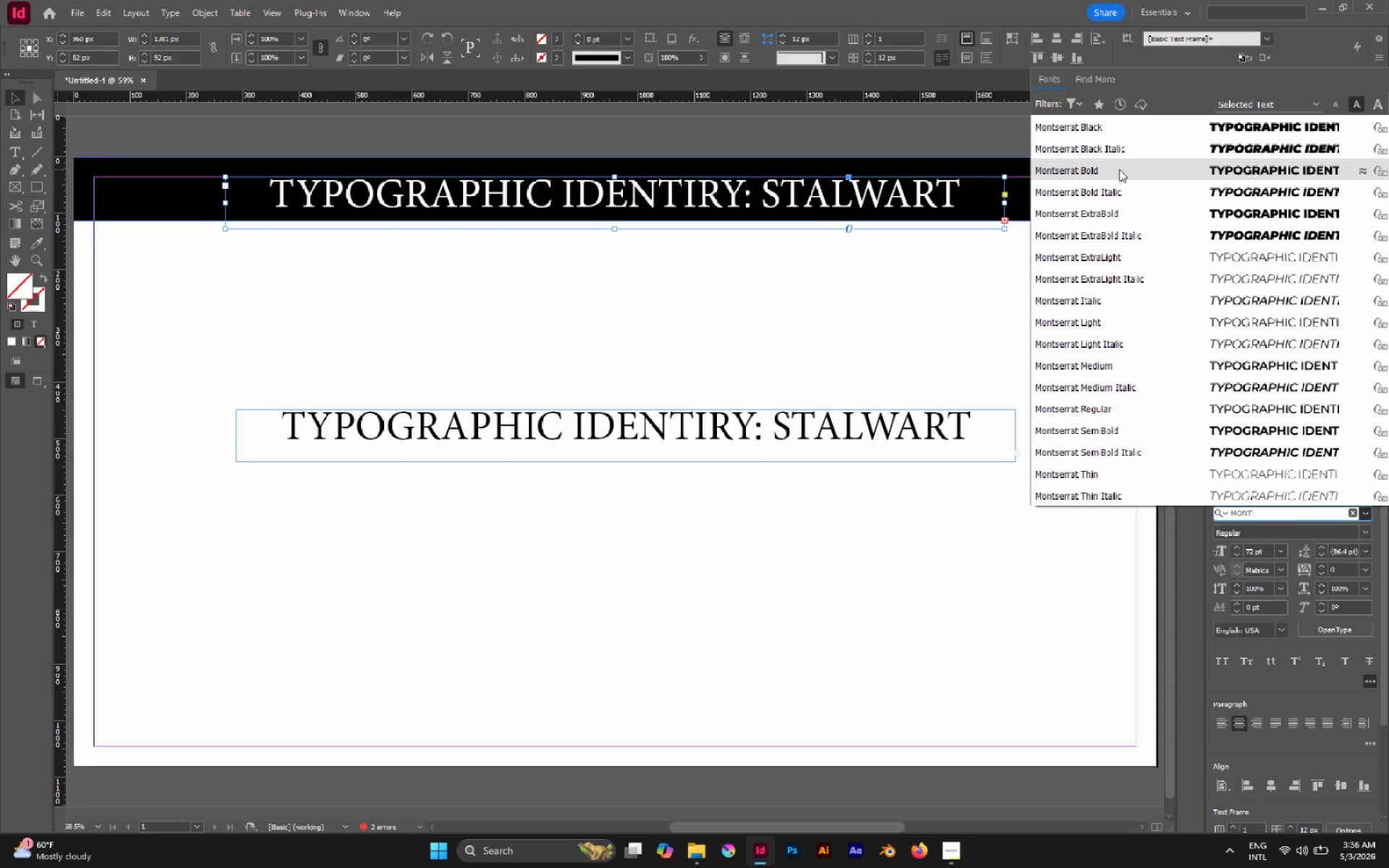 
wait(7.27)
 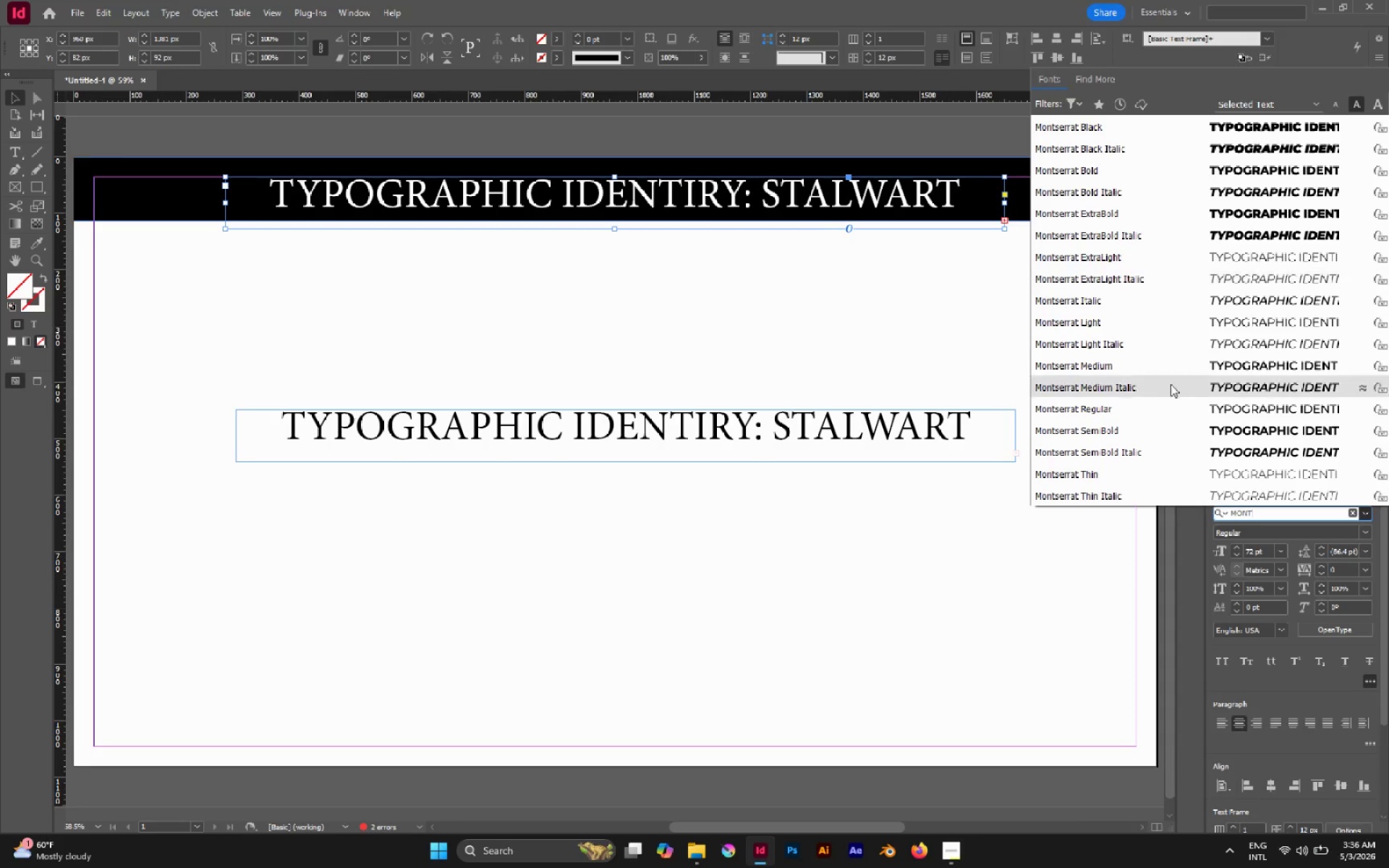 
left_click([1119, 169])
 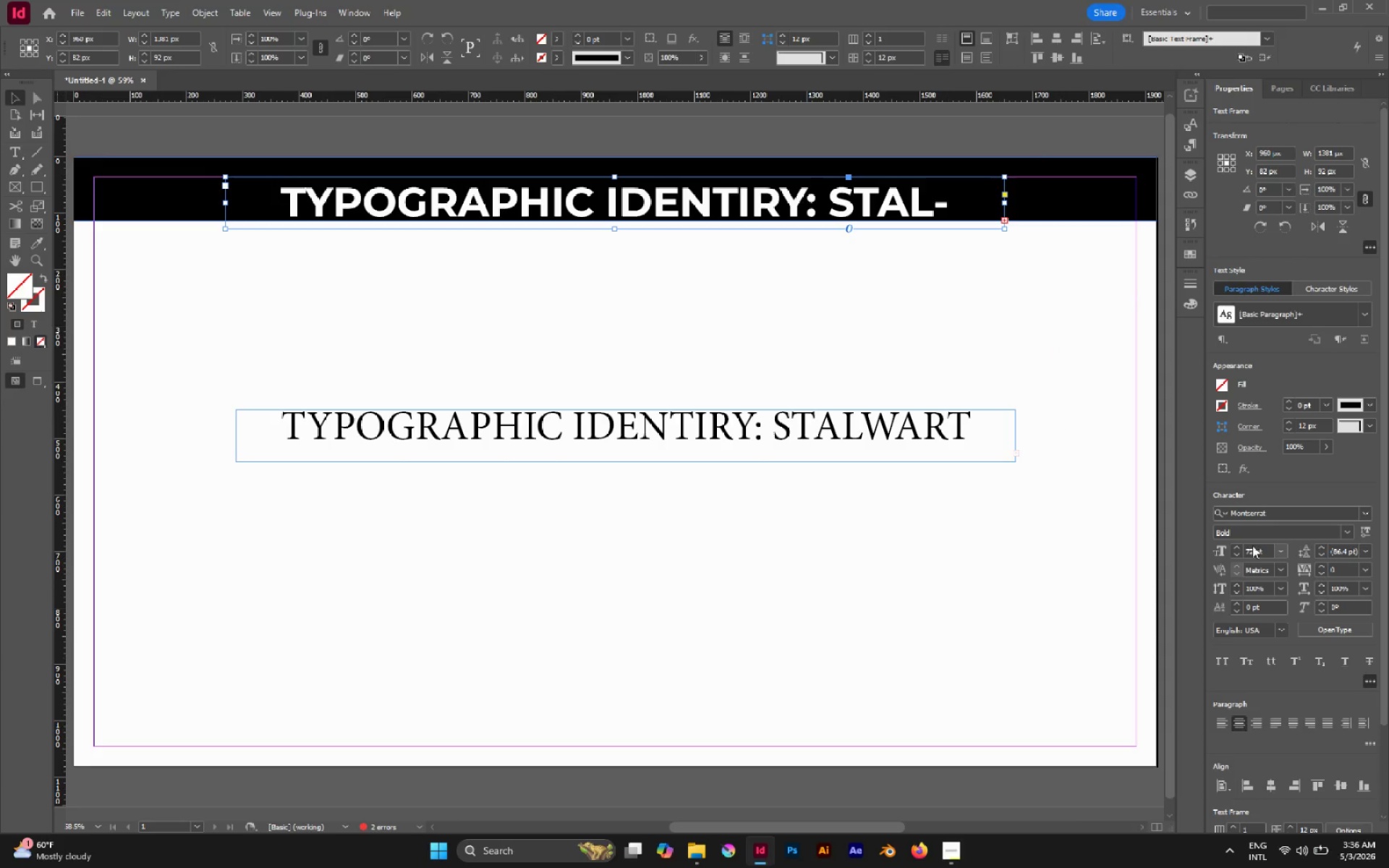 
double_click([1240, 553])
 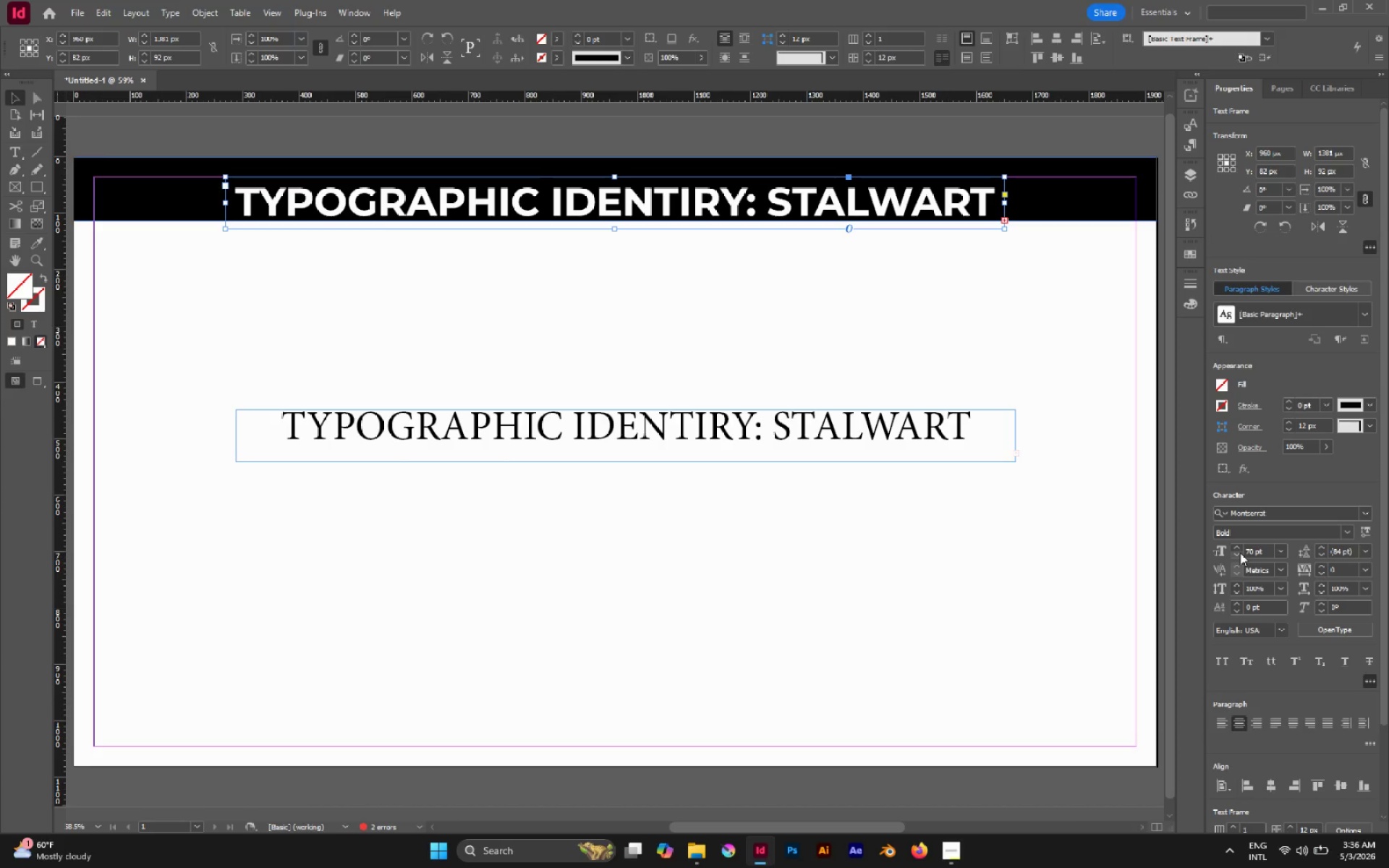 
double_click([1240, 553])
 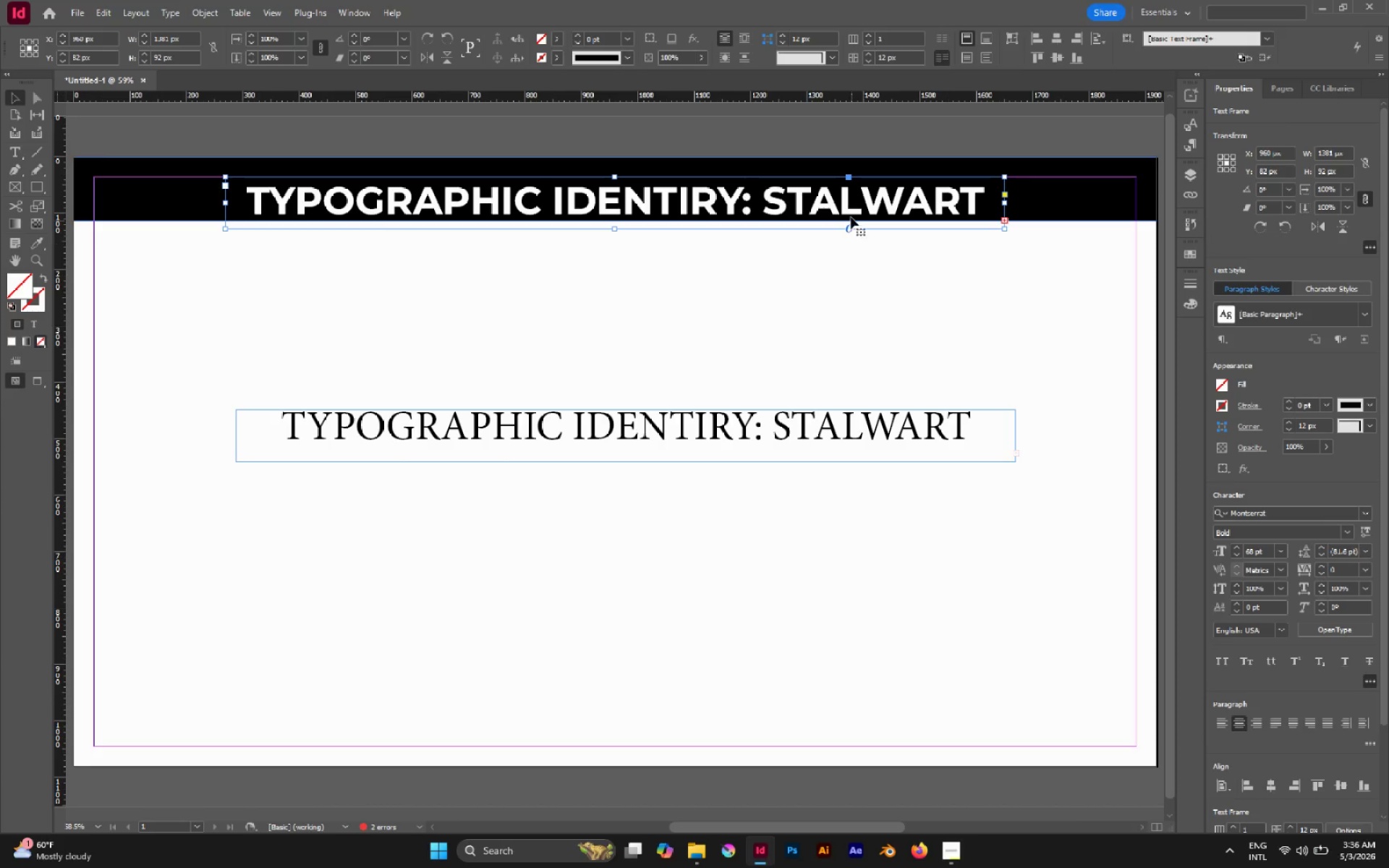 
left_click_drag(start_coordinate=[849, 211], to_coordinate=[846, 200])
 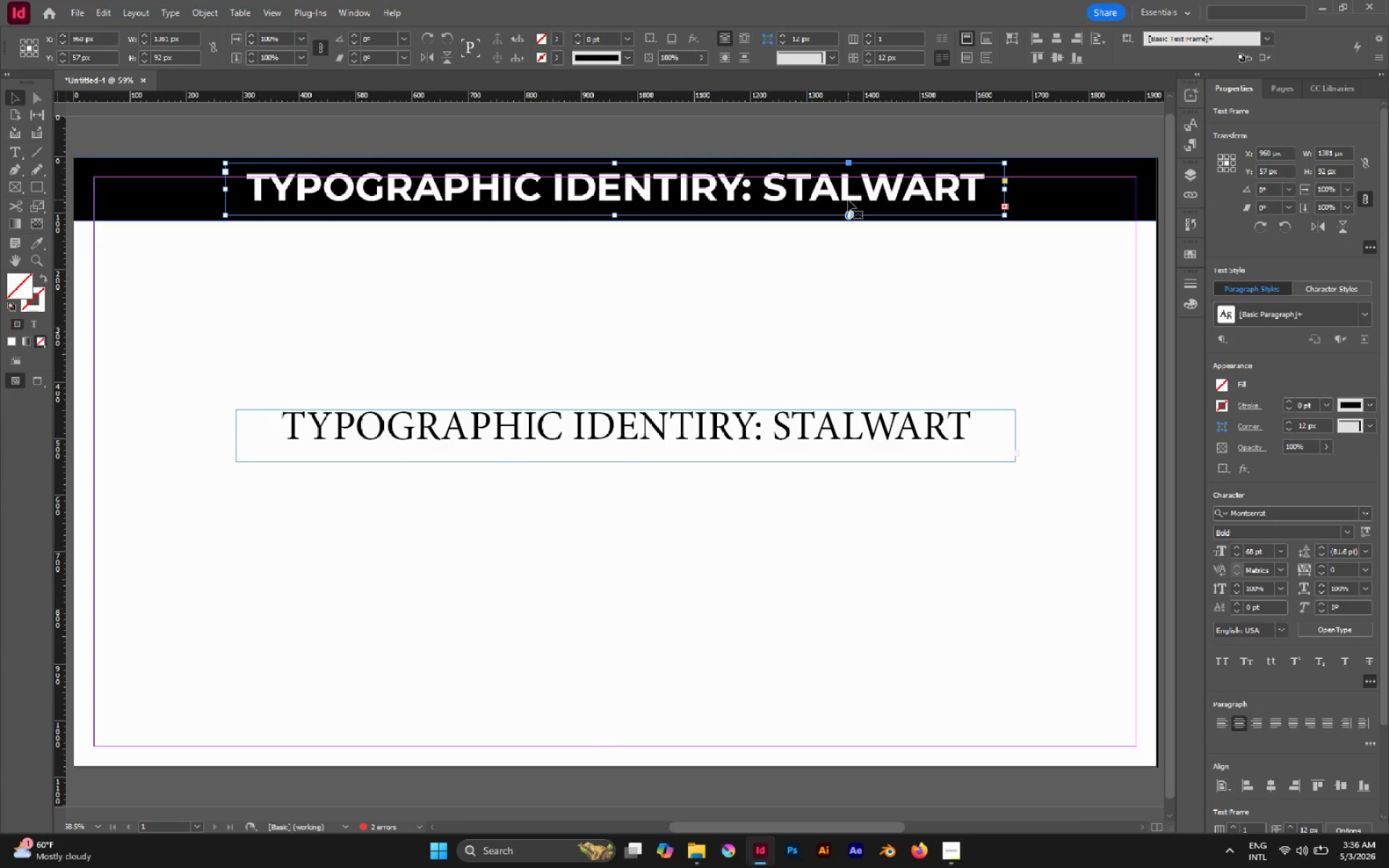 
key(ArrowDown)
 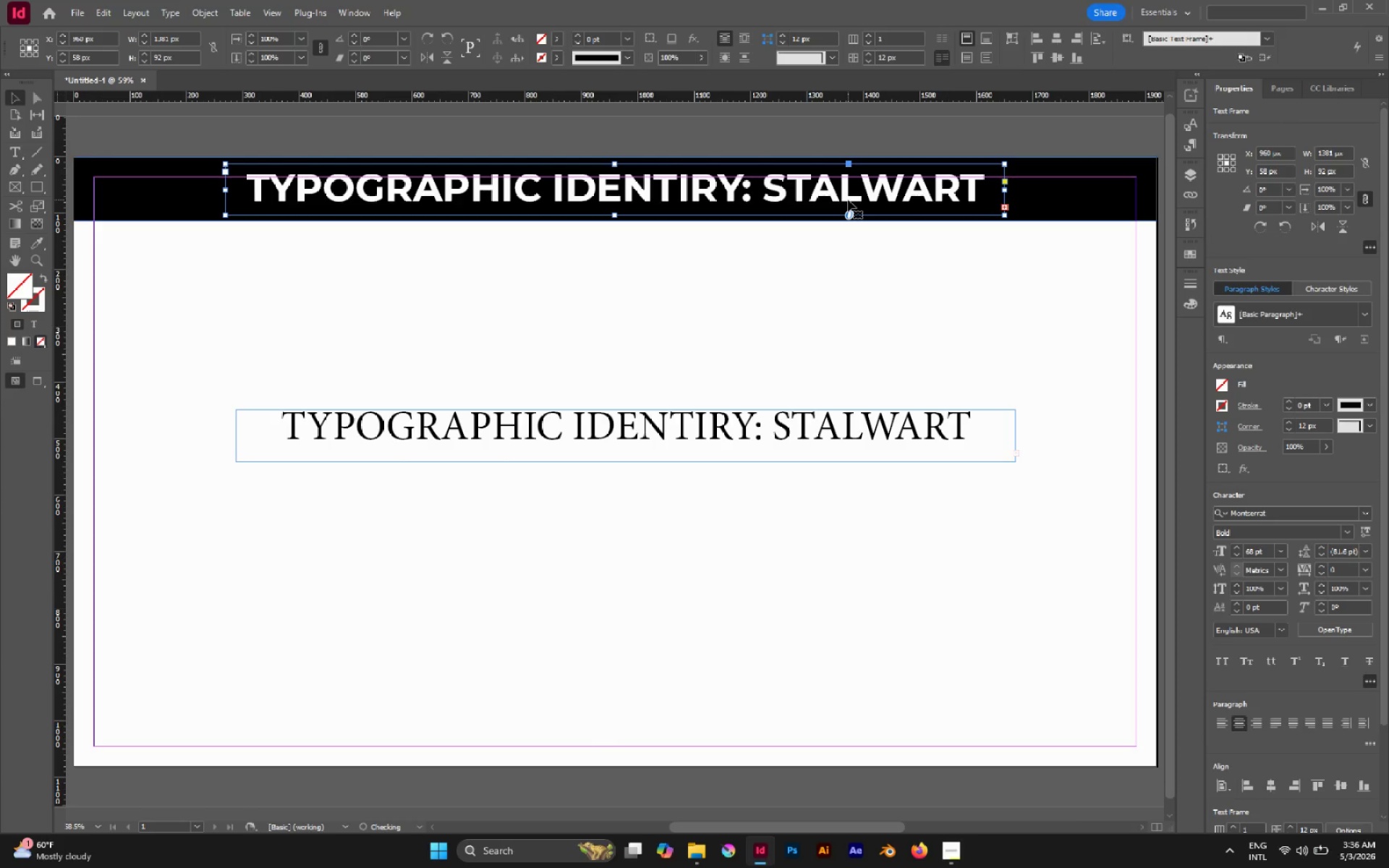 
key(ArrowDown)
 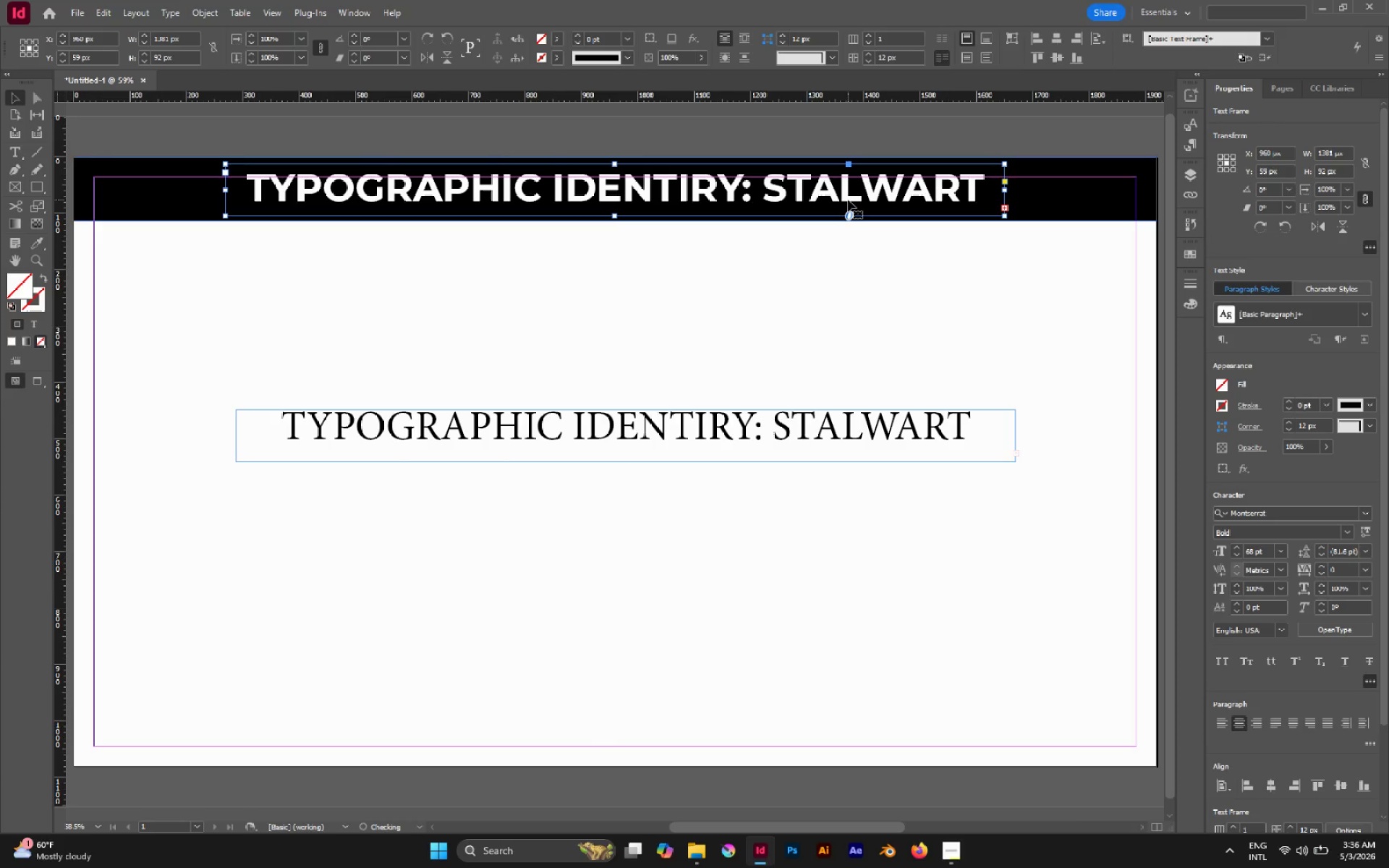 
hold_key(key=ArrowDown, duration=0.91)
 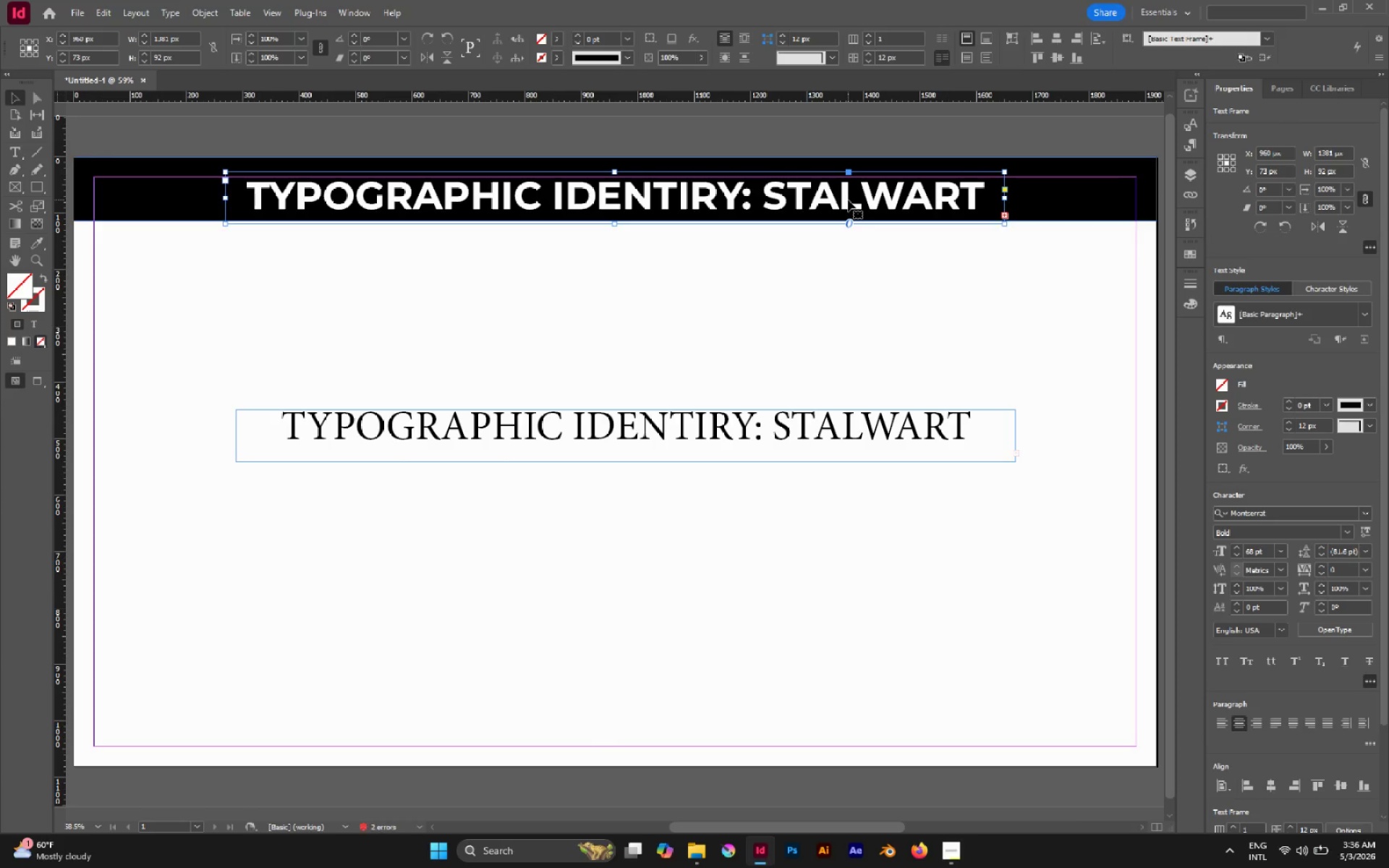 
key(ArrowUp)
 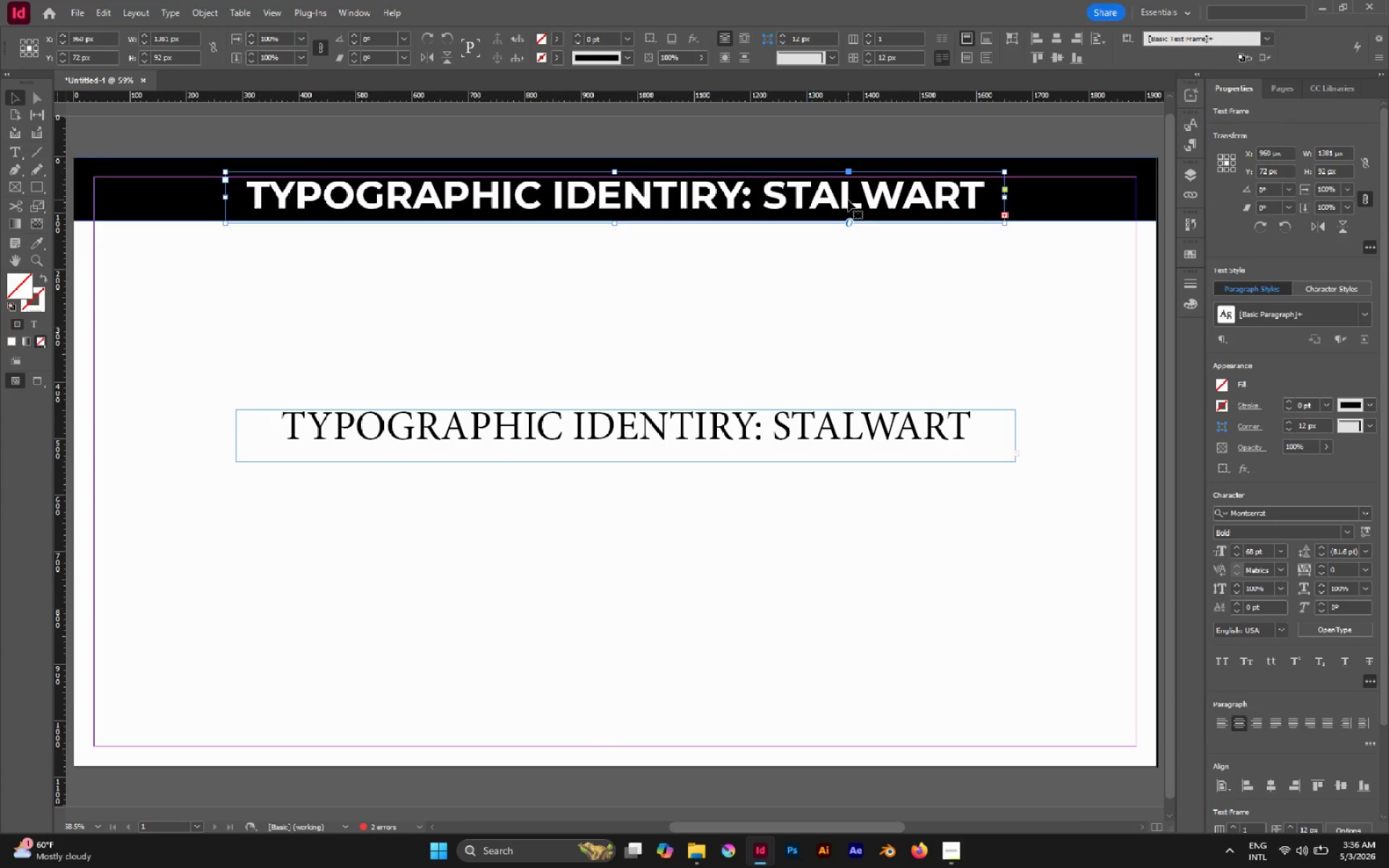 
key(ArrowDown)
 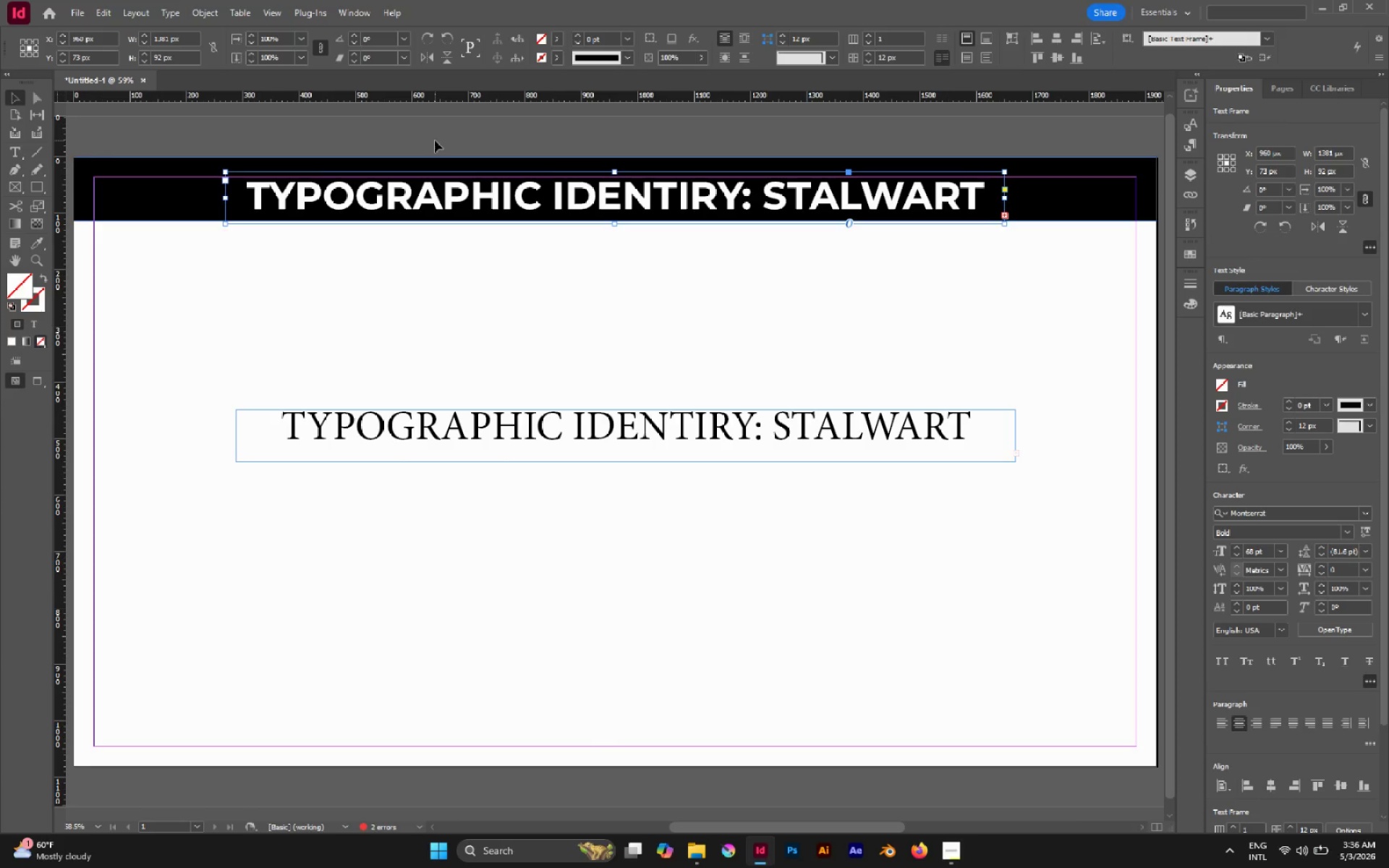 
left_click([130, 183])
 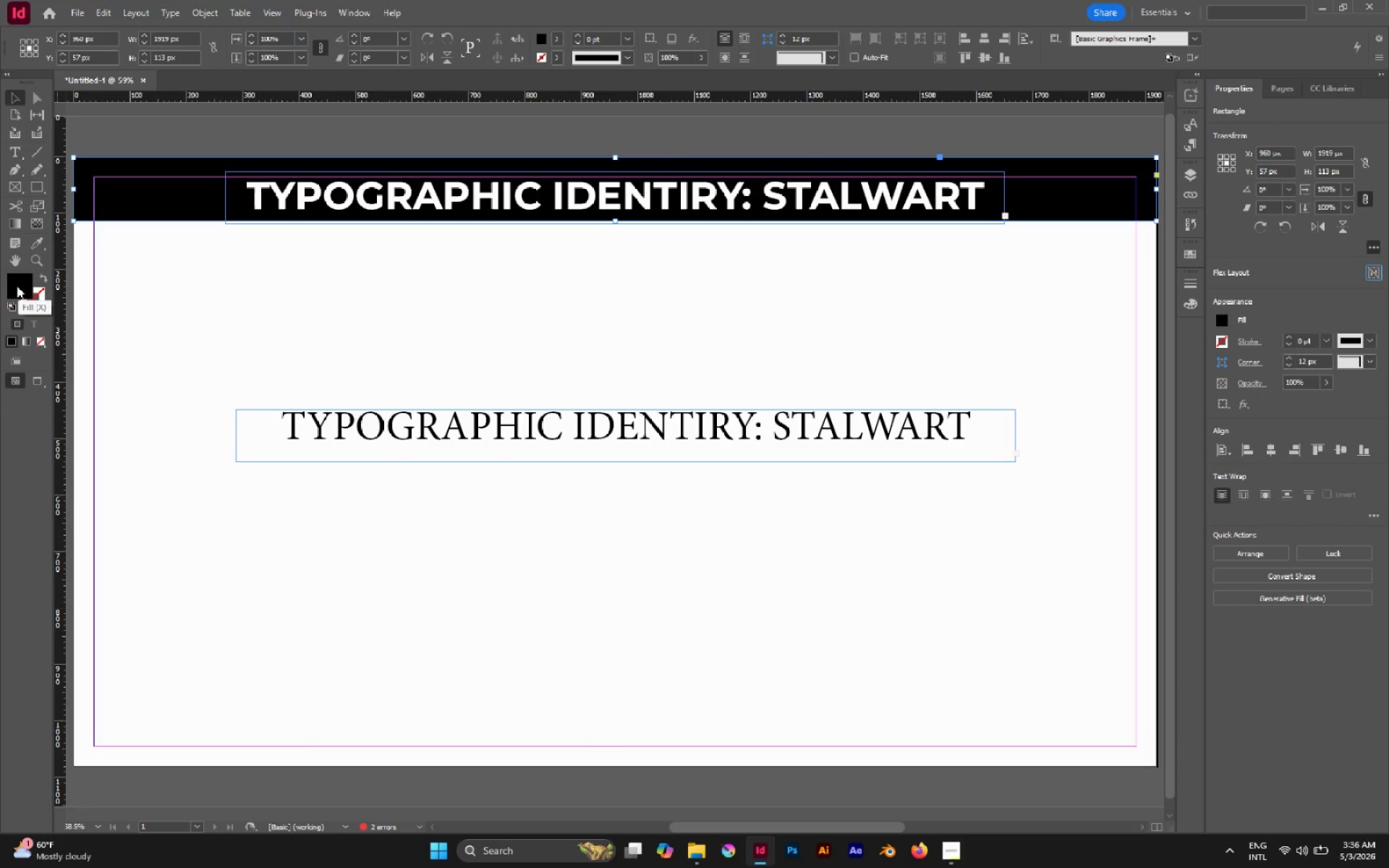 
double_click([16, 286])
 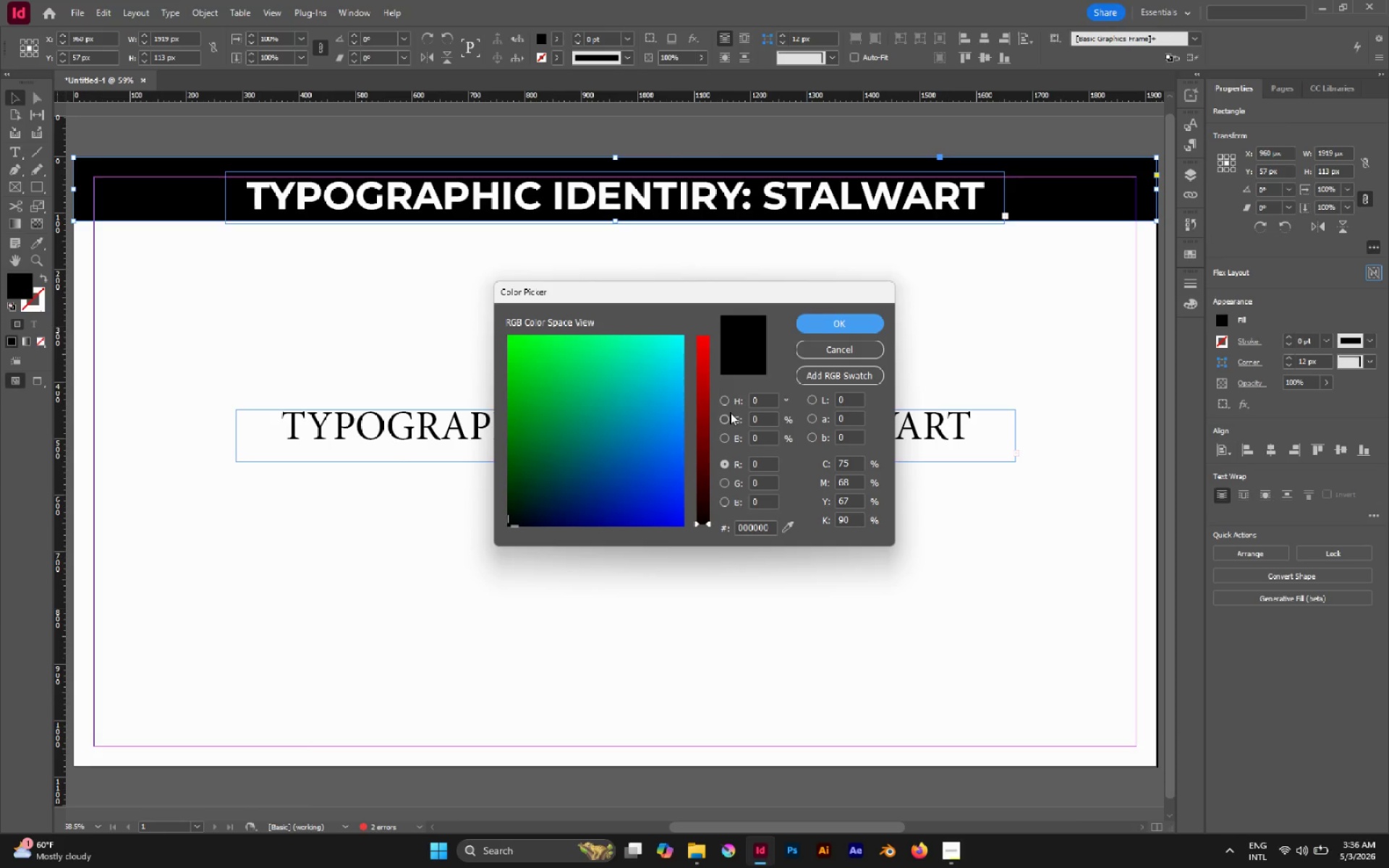 
left_click([731, 404])
 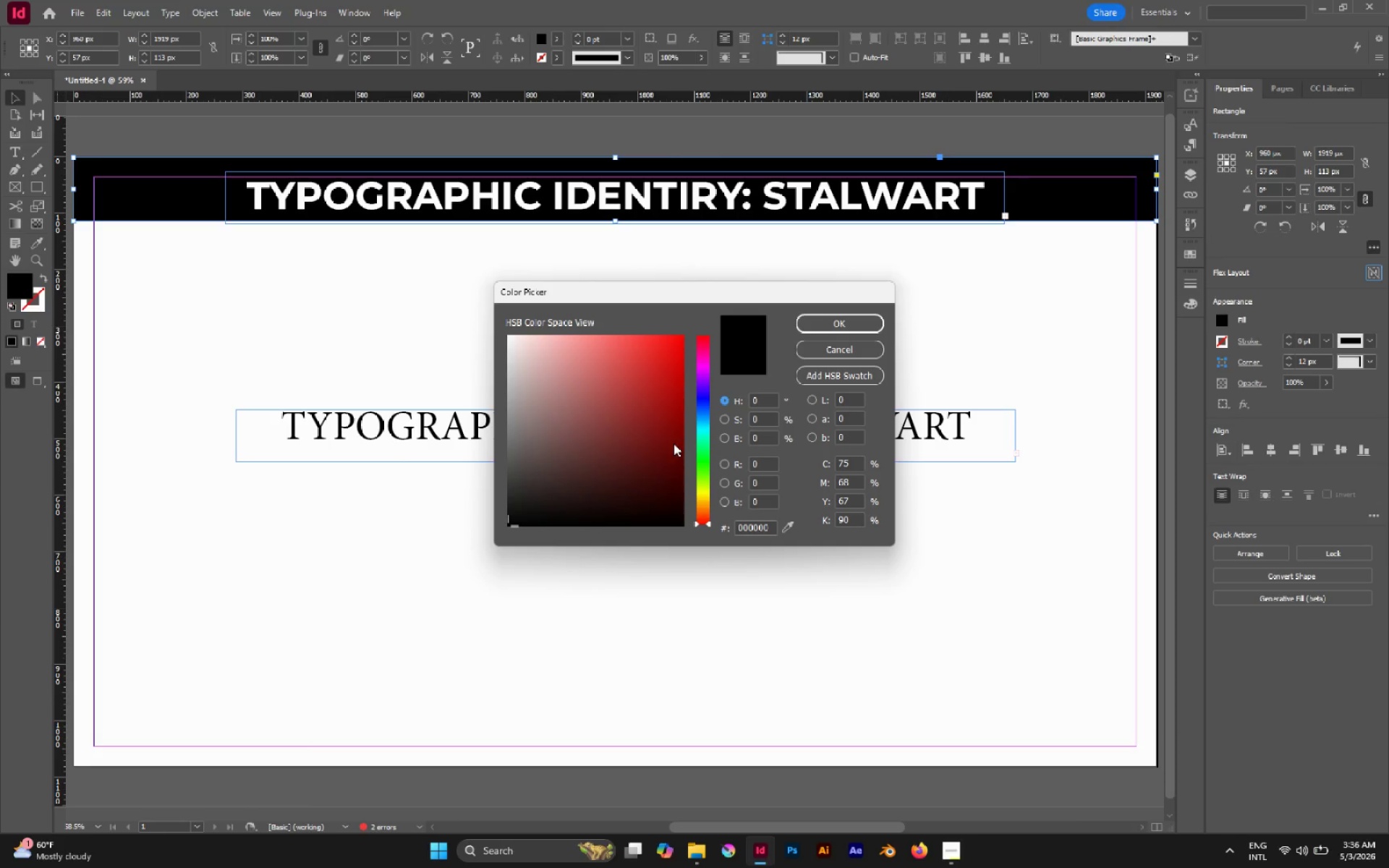 
left_click_drag(start_coordinate=[707, 426], to_coordinate=[708, 407])
 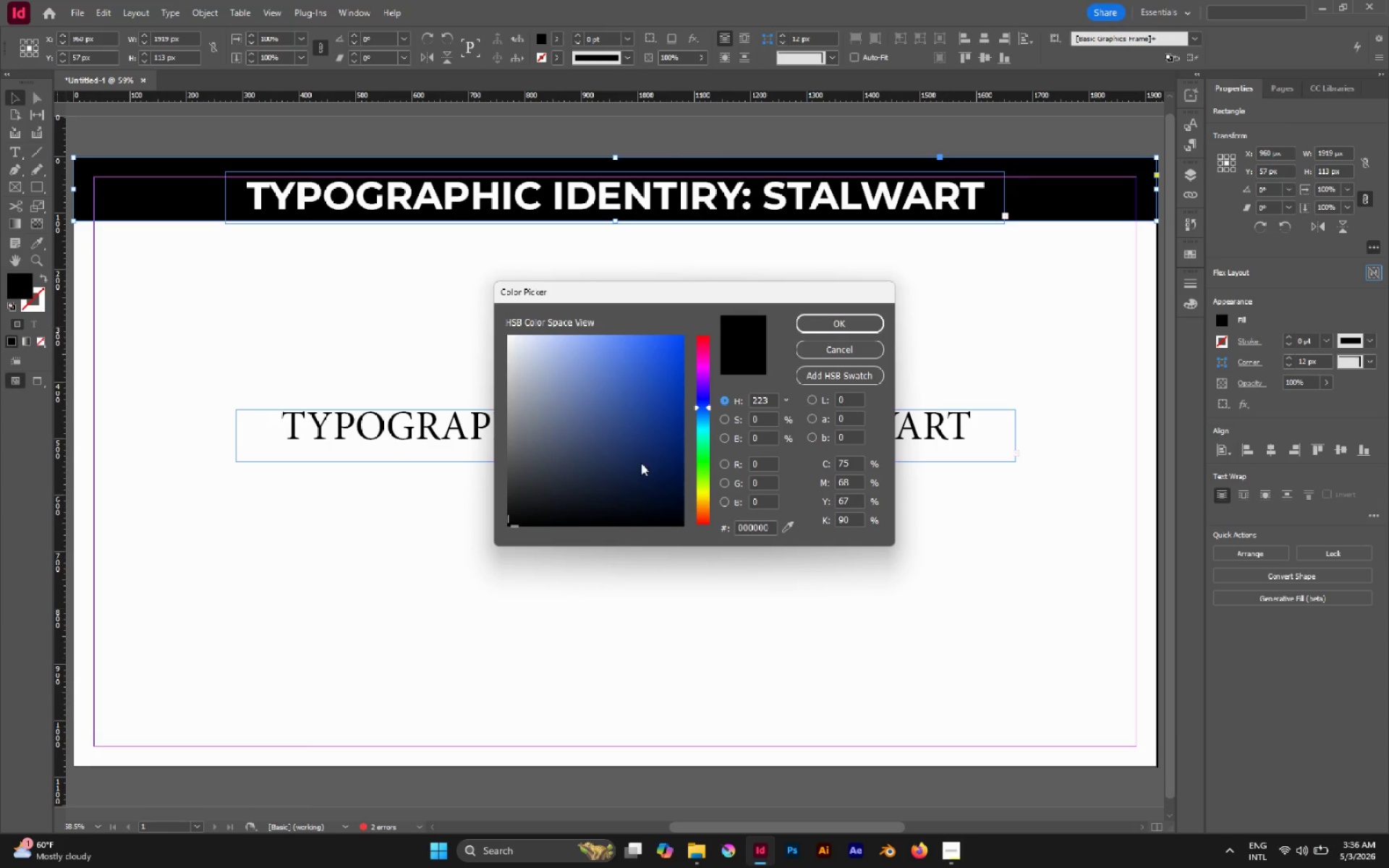 
left_click_drag(start_coordinate=[638, 466], to_coordinate=[569, 494])
 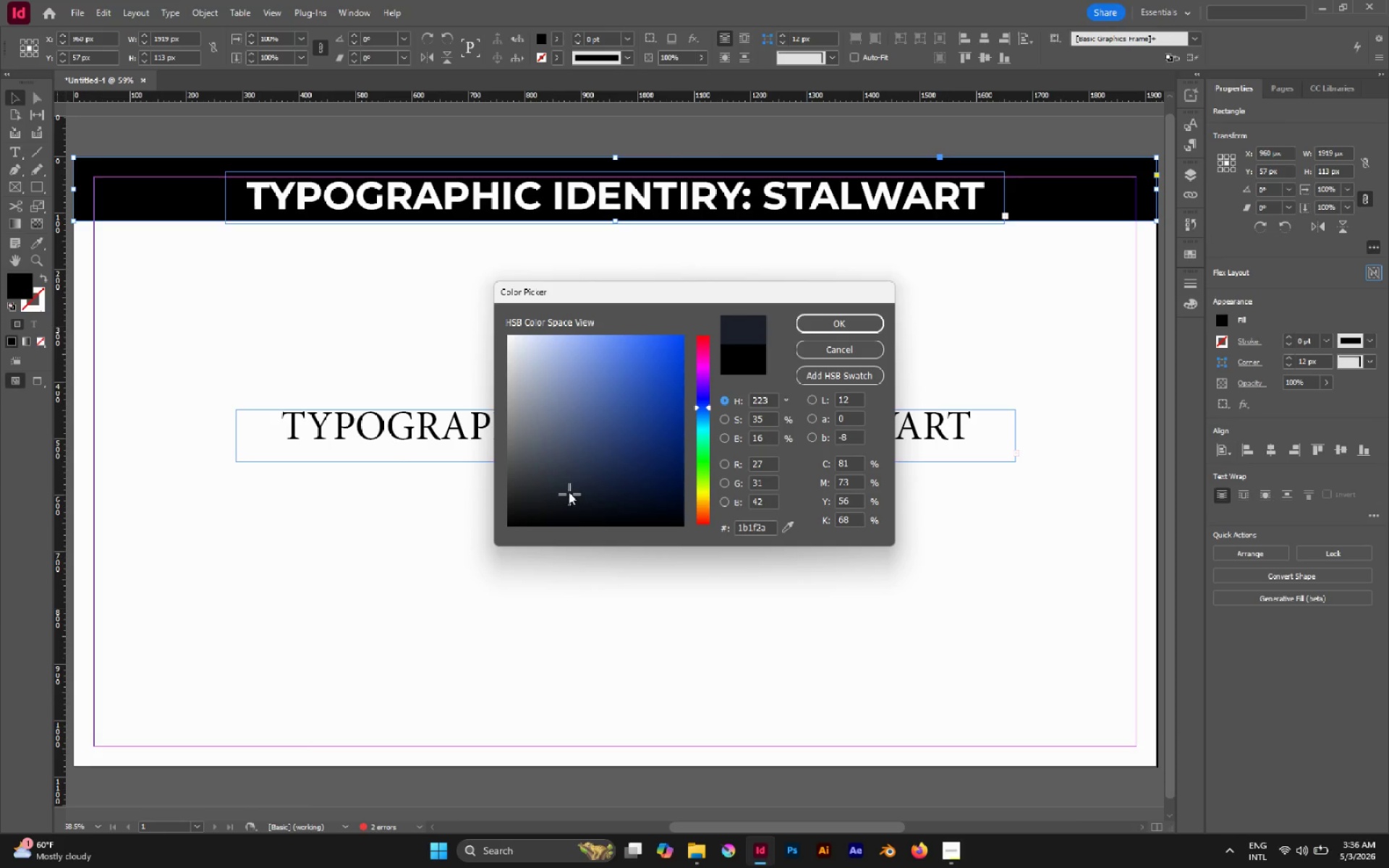 
left_click_drag(start_coordinate=[569, 492], to_coordinate=[555, 500])
 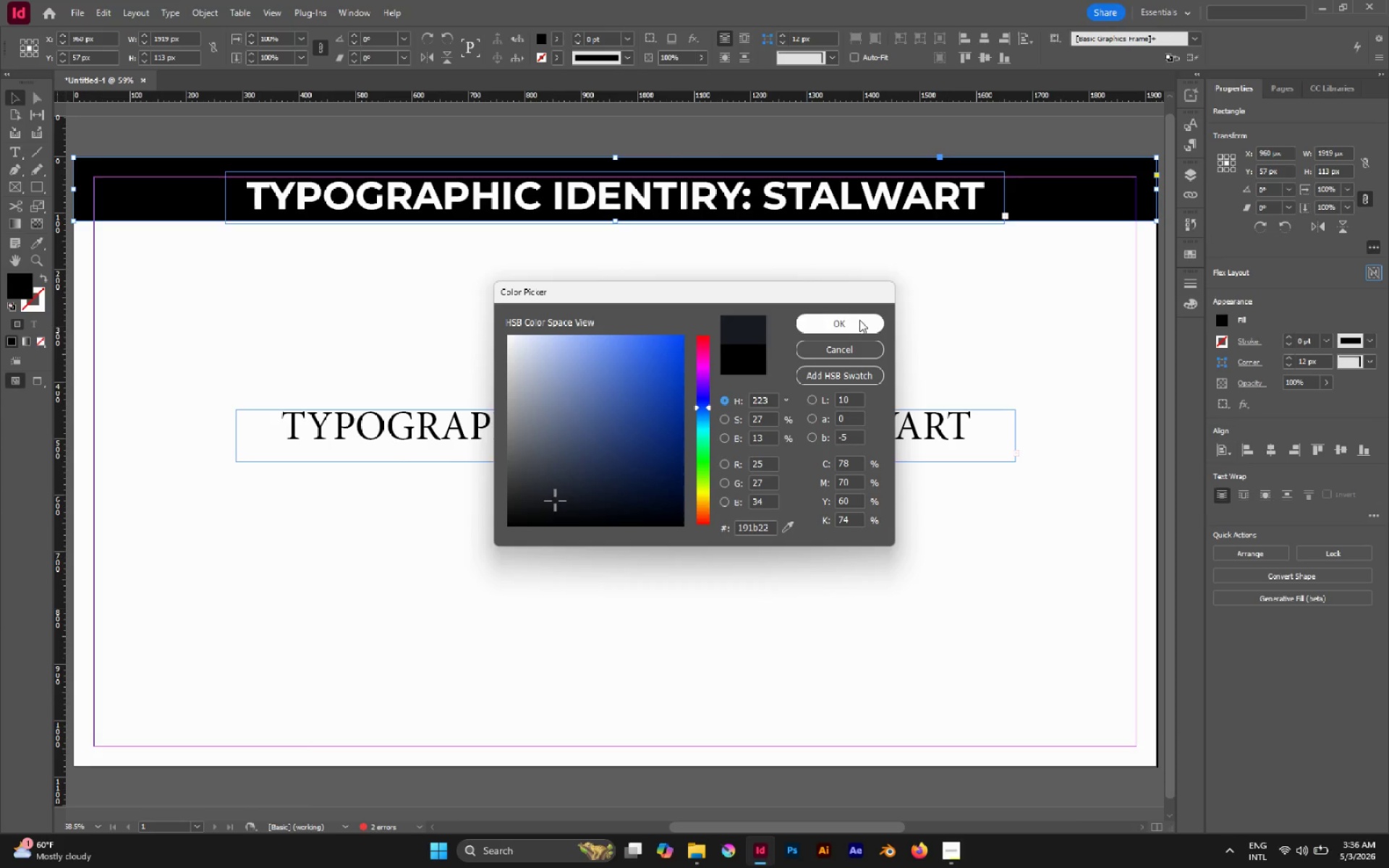 
left_click([859, 320])
 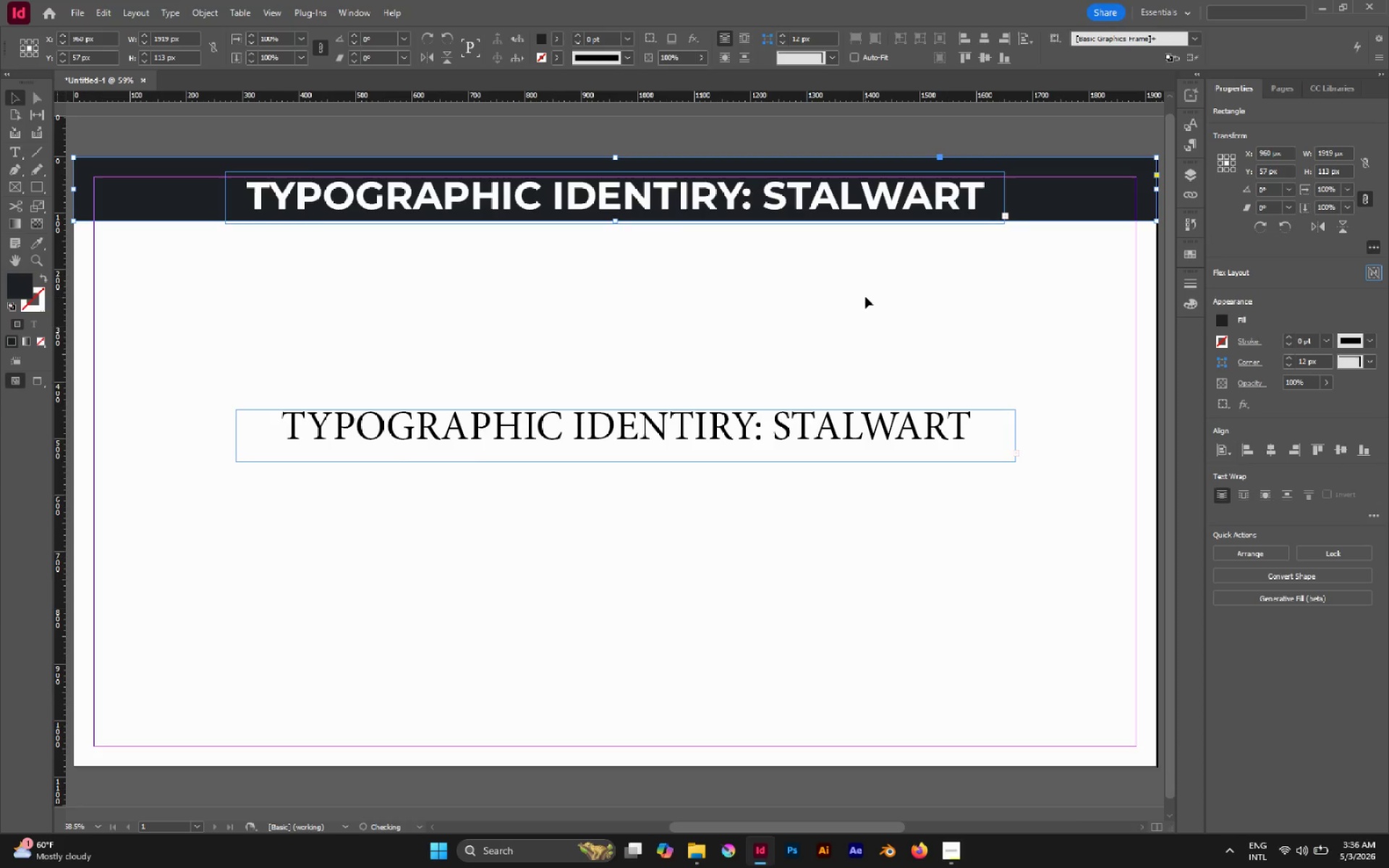 
left_click([865, 297])
 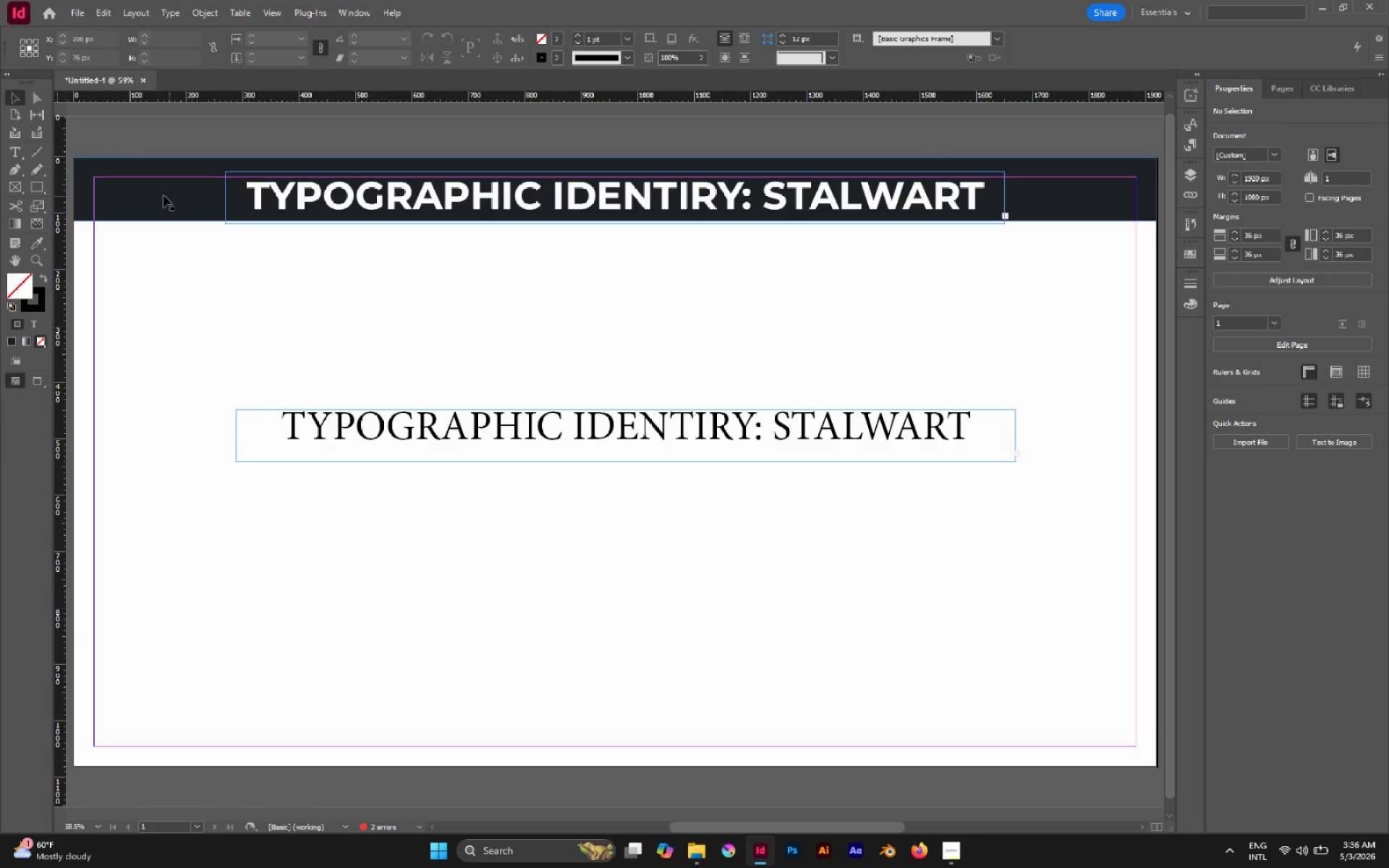 
left_click([162, 195])
 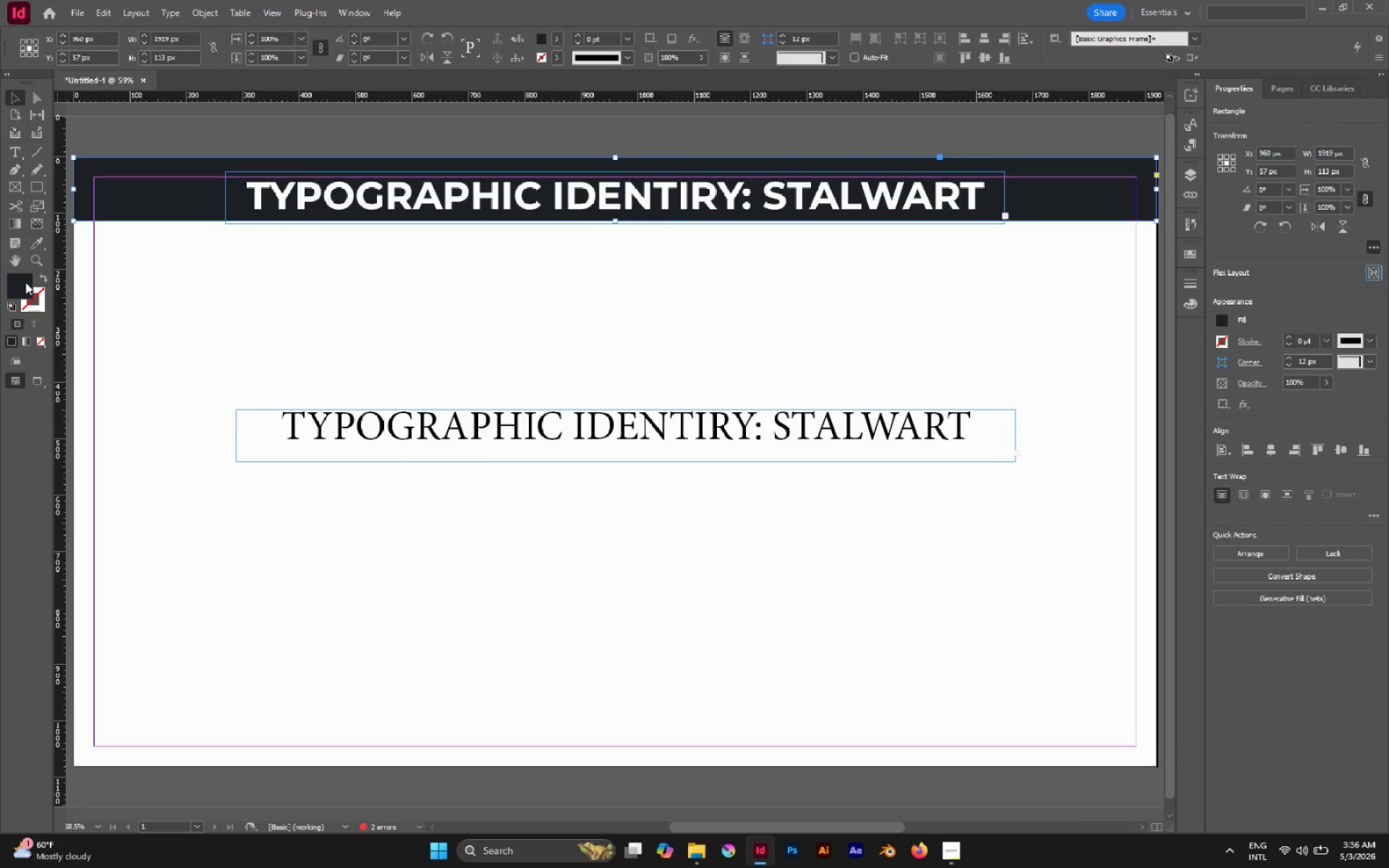 
double_click([25, 282])
 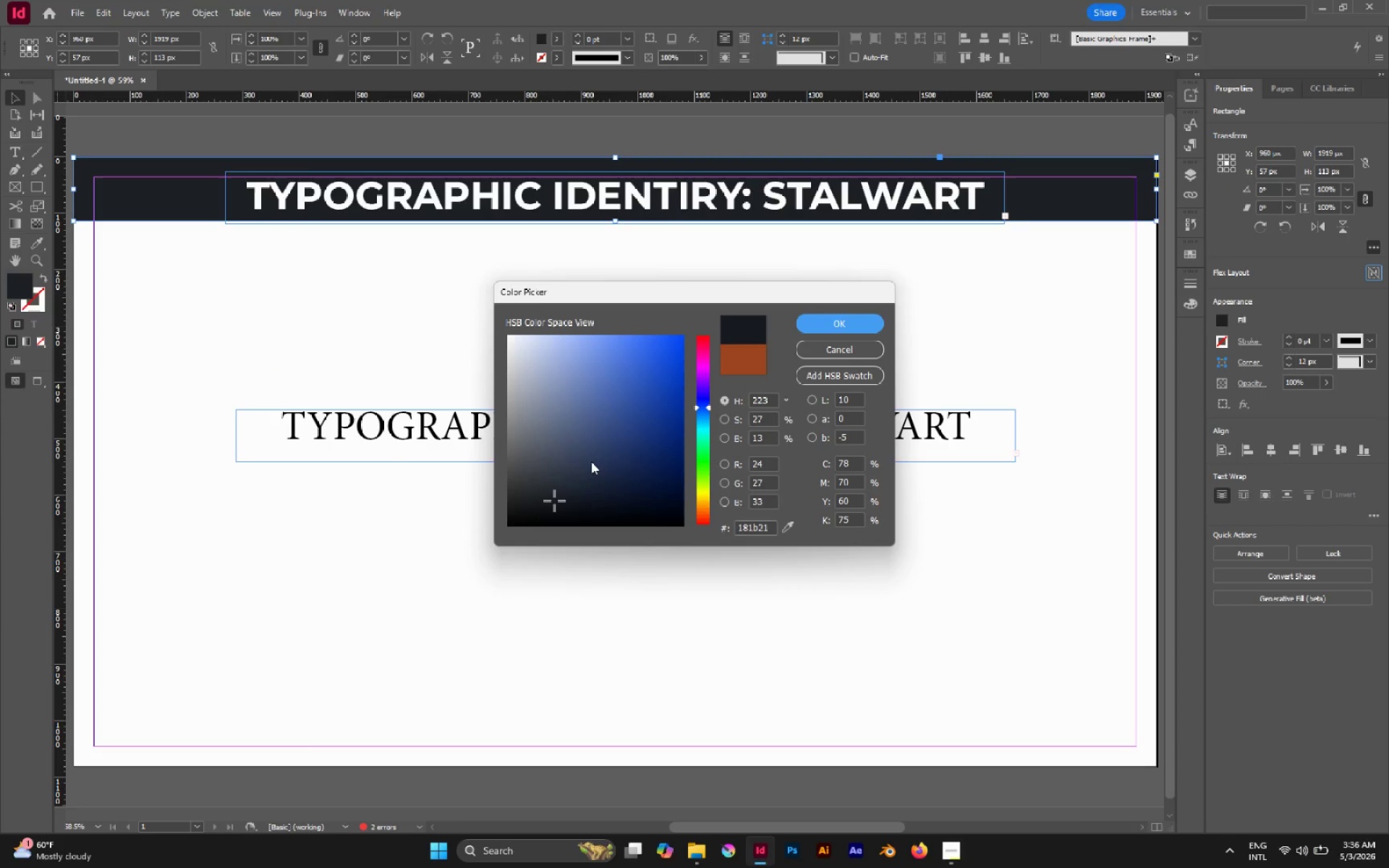 
left_click_drag(start_coordinate=[587, 482], to_coordinate=[616, 503])
 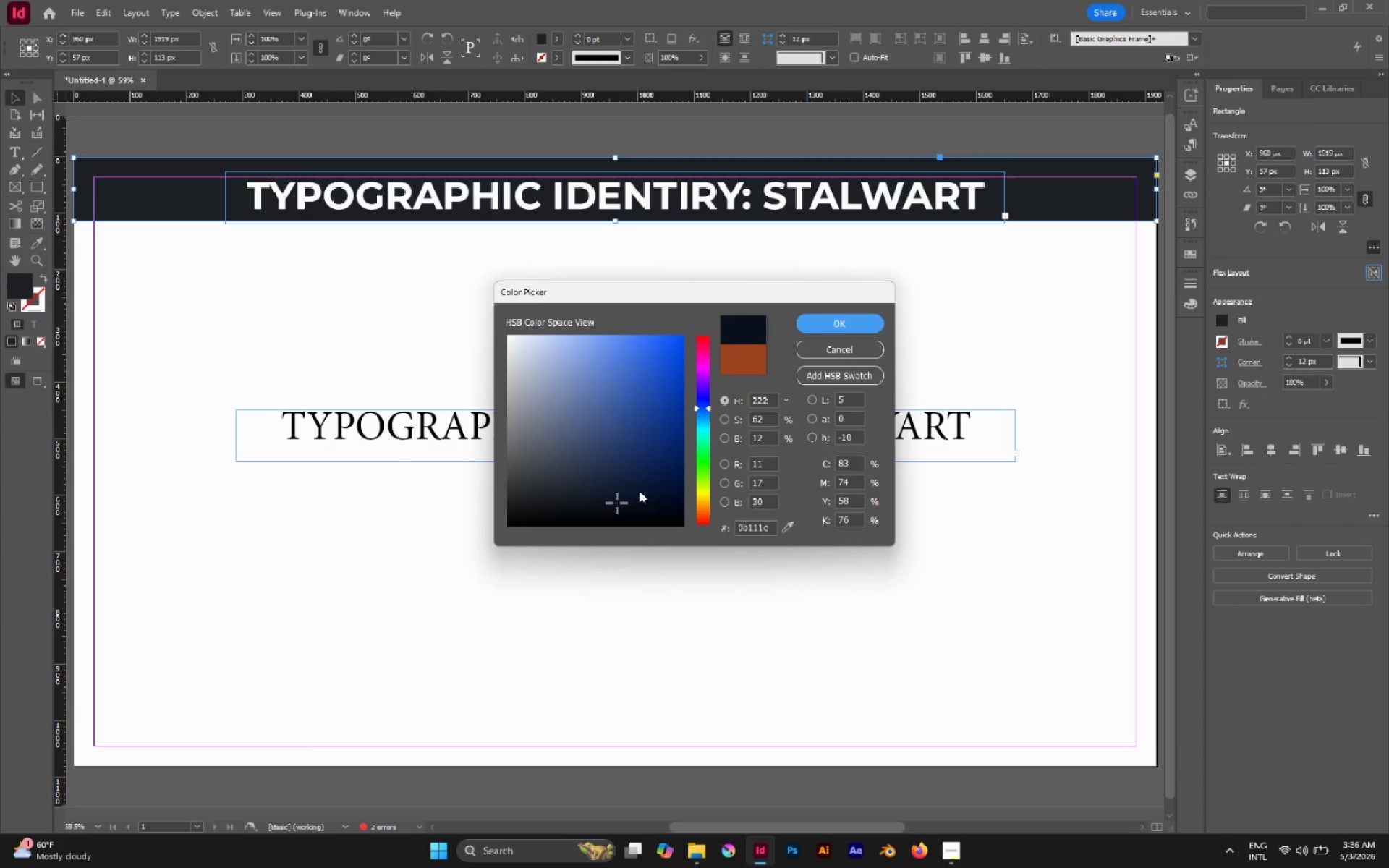 
left_click_drag(start_coordinate=[641, 490], to_coordinate=[655, 500])
 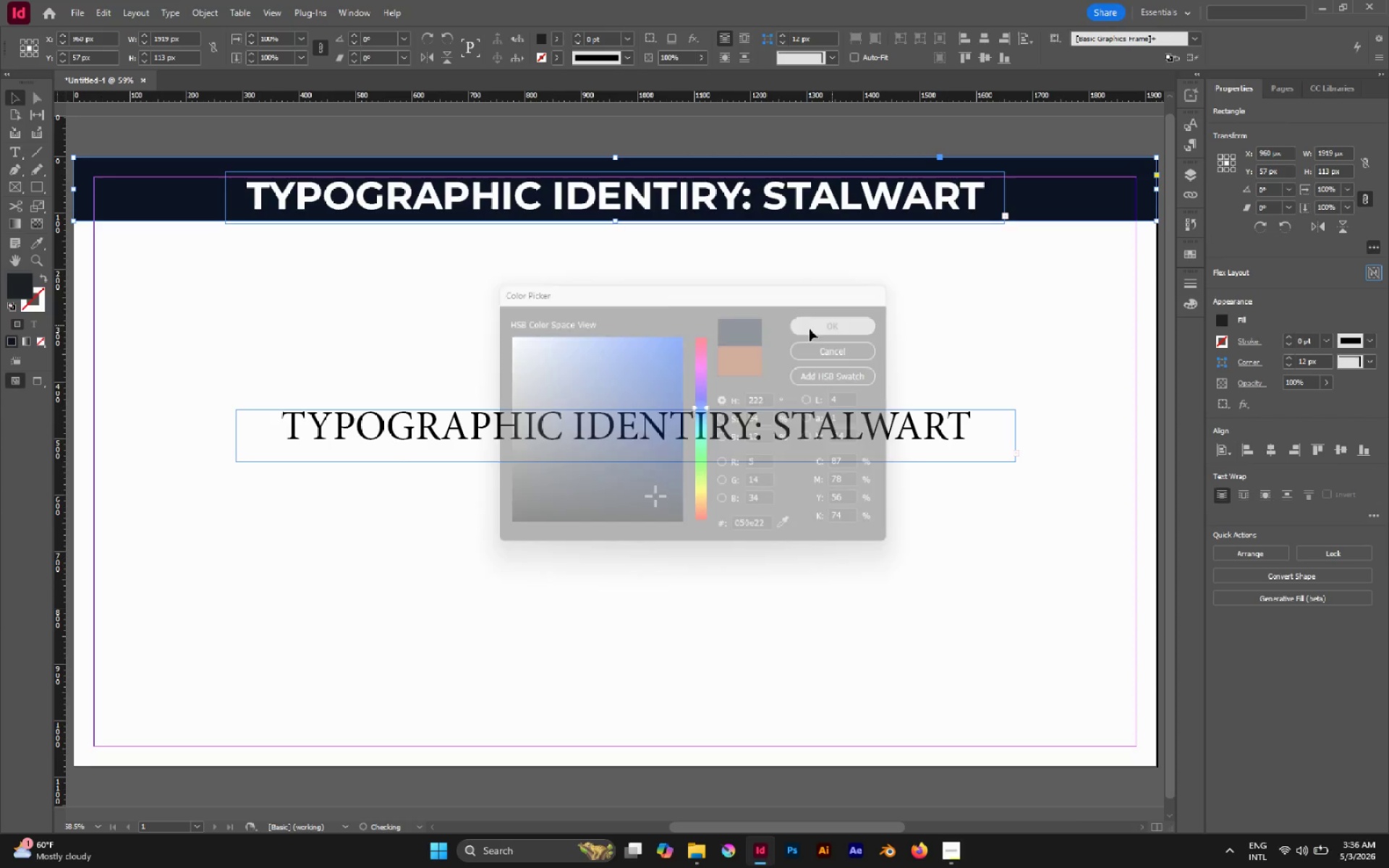 
left_click([402, 339])
 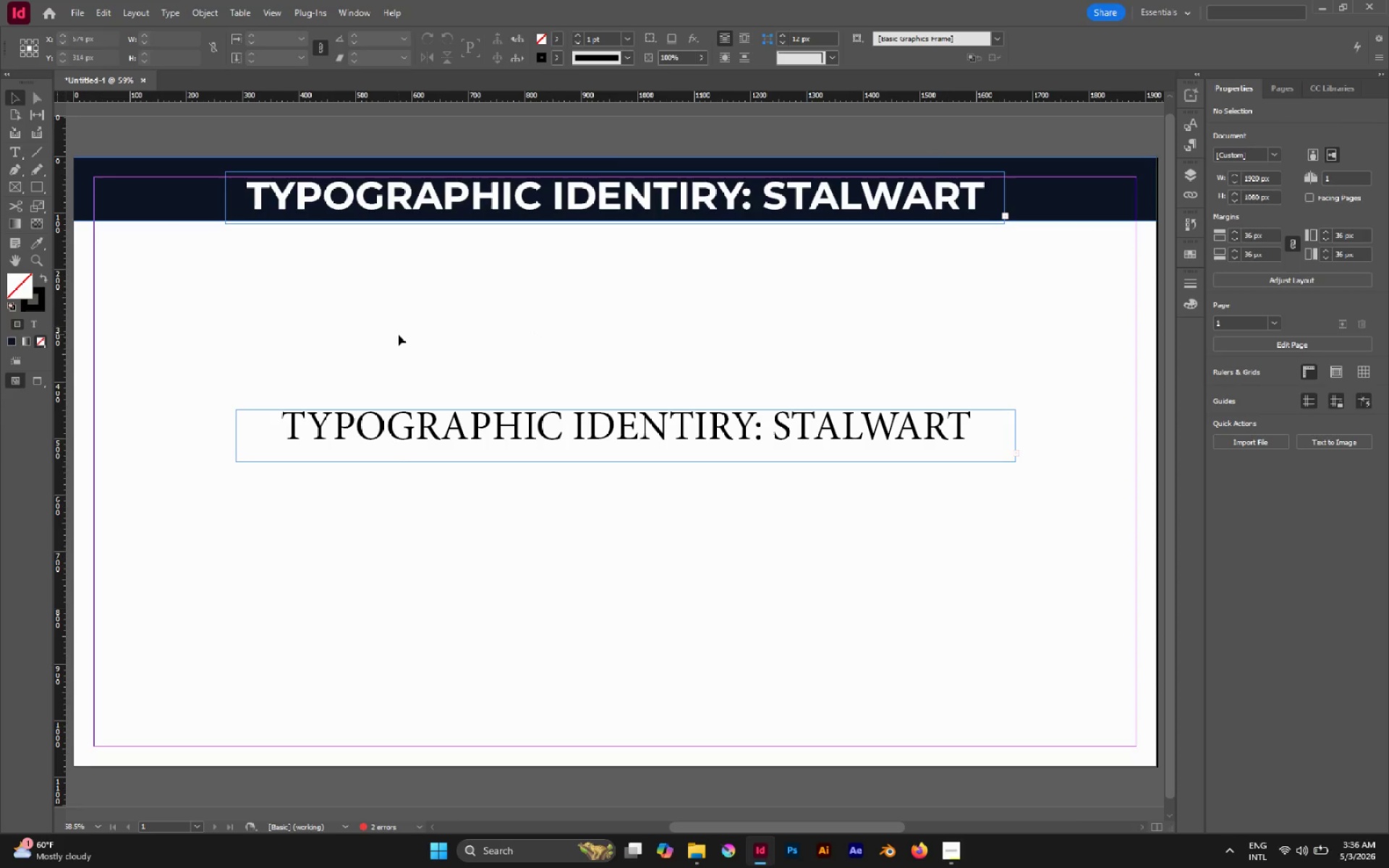 
key(W)
 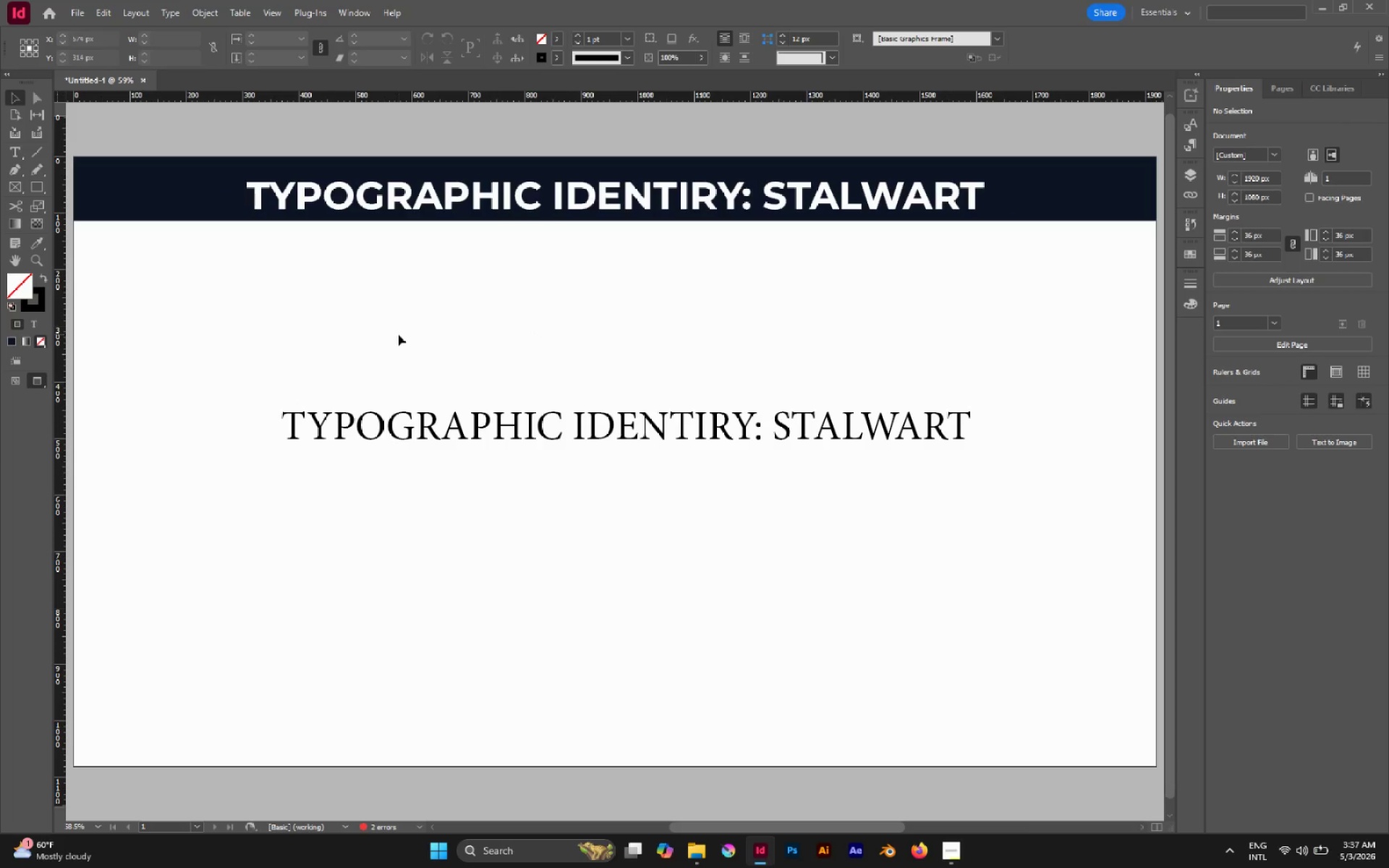 
wait(7.61)
 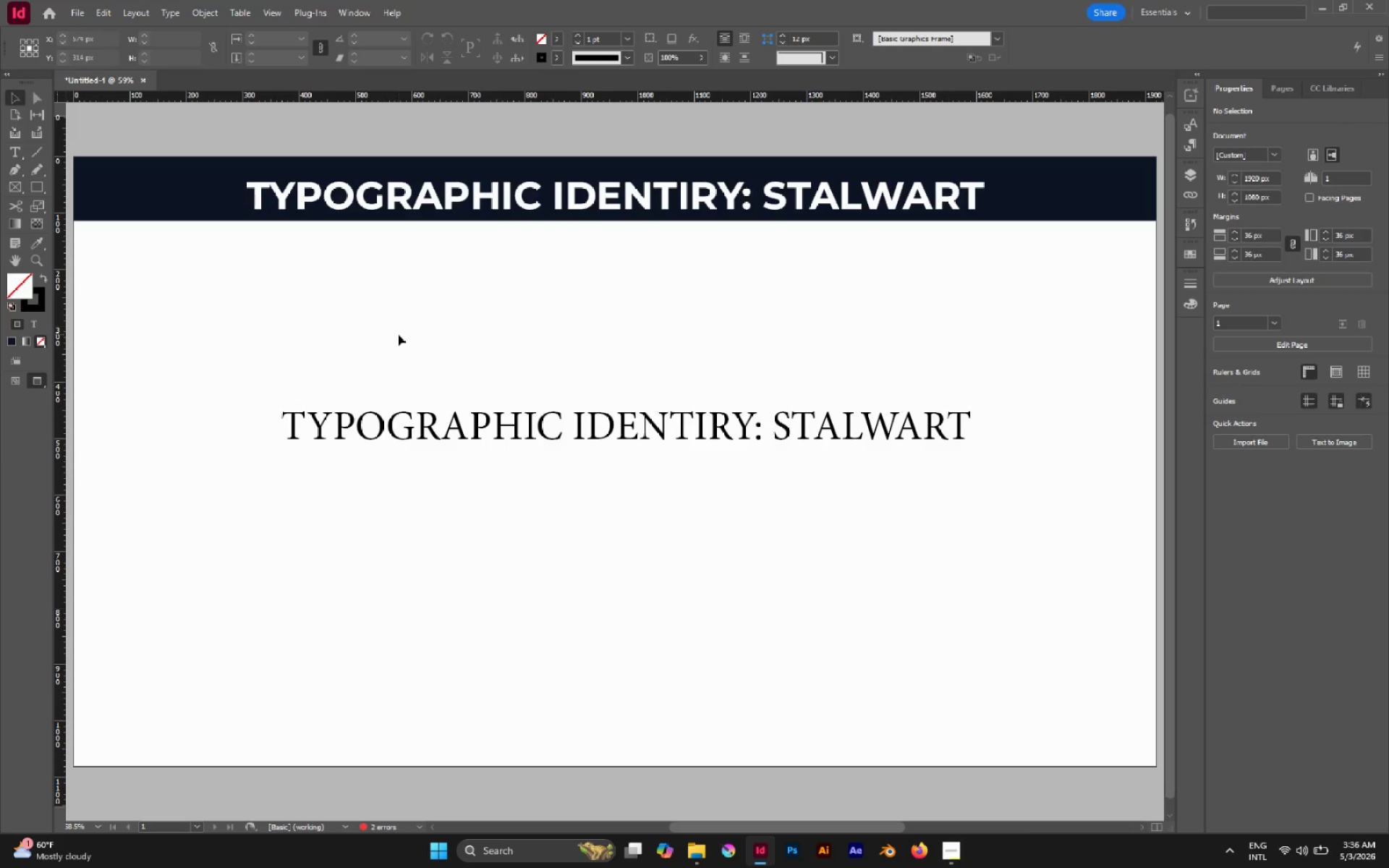 
left_click([463, 187])
 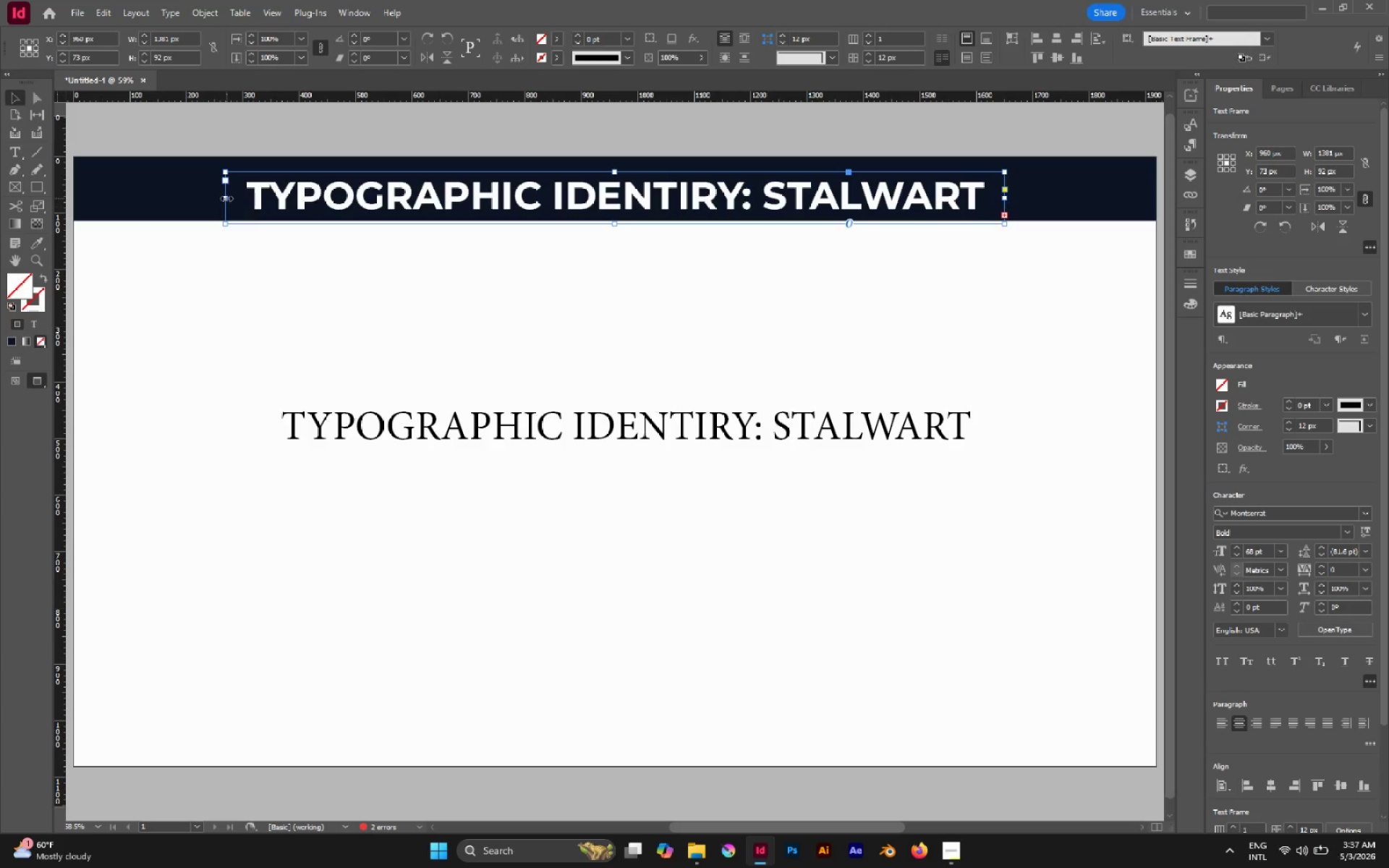 
left_click_drag(start_coordinate=[226, 198], to_coordinate=[165, 196])
 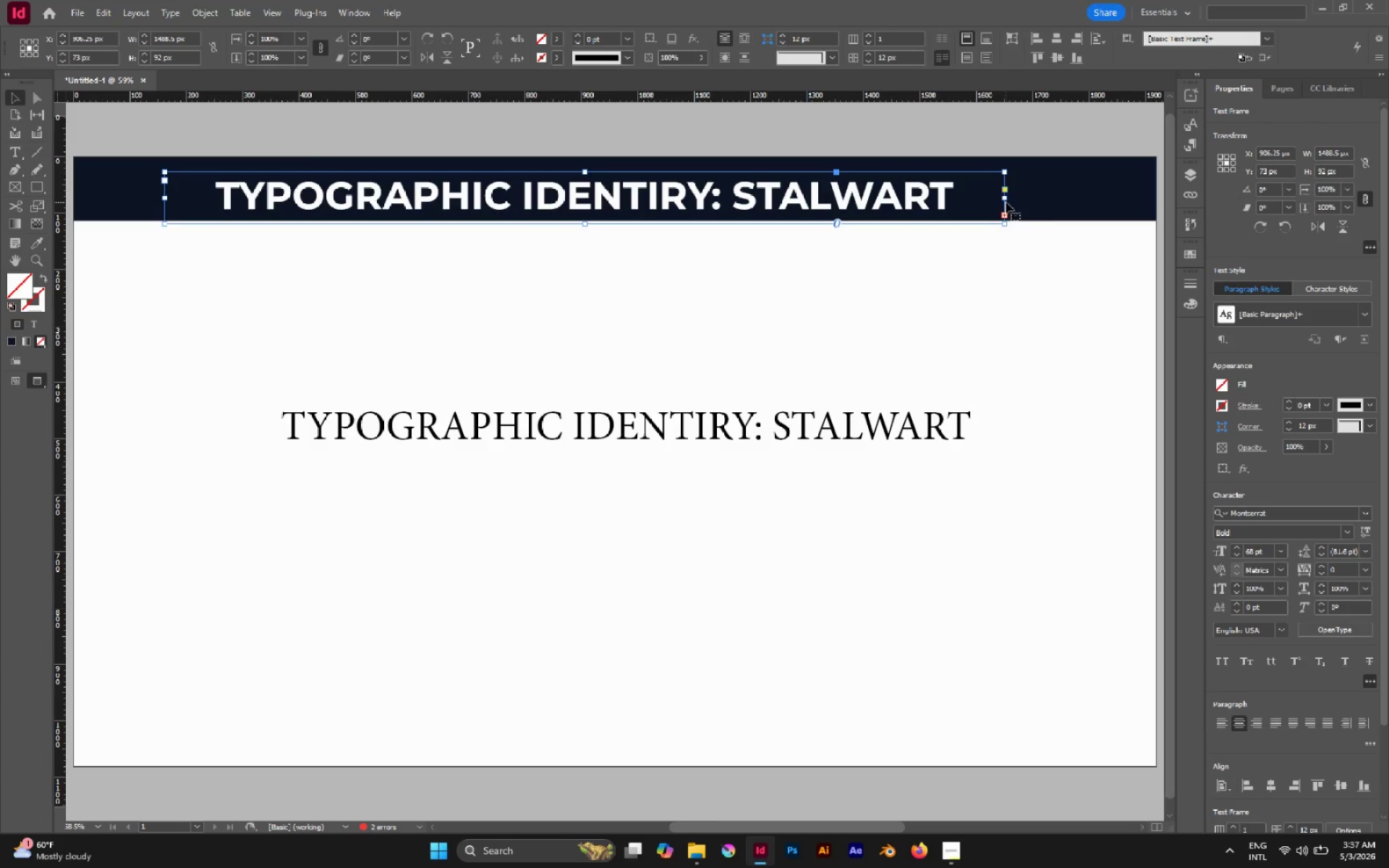 
left_click_drag(start_coordinate=[1006, 200], to_coordinate=[1080, 199])
 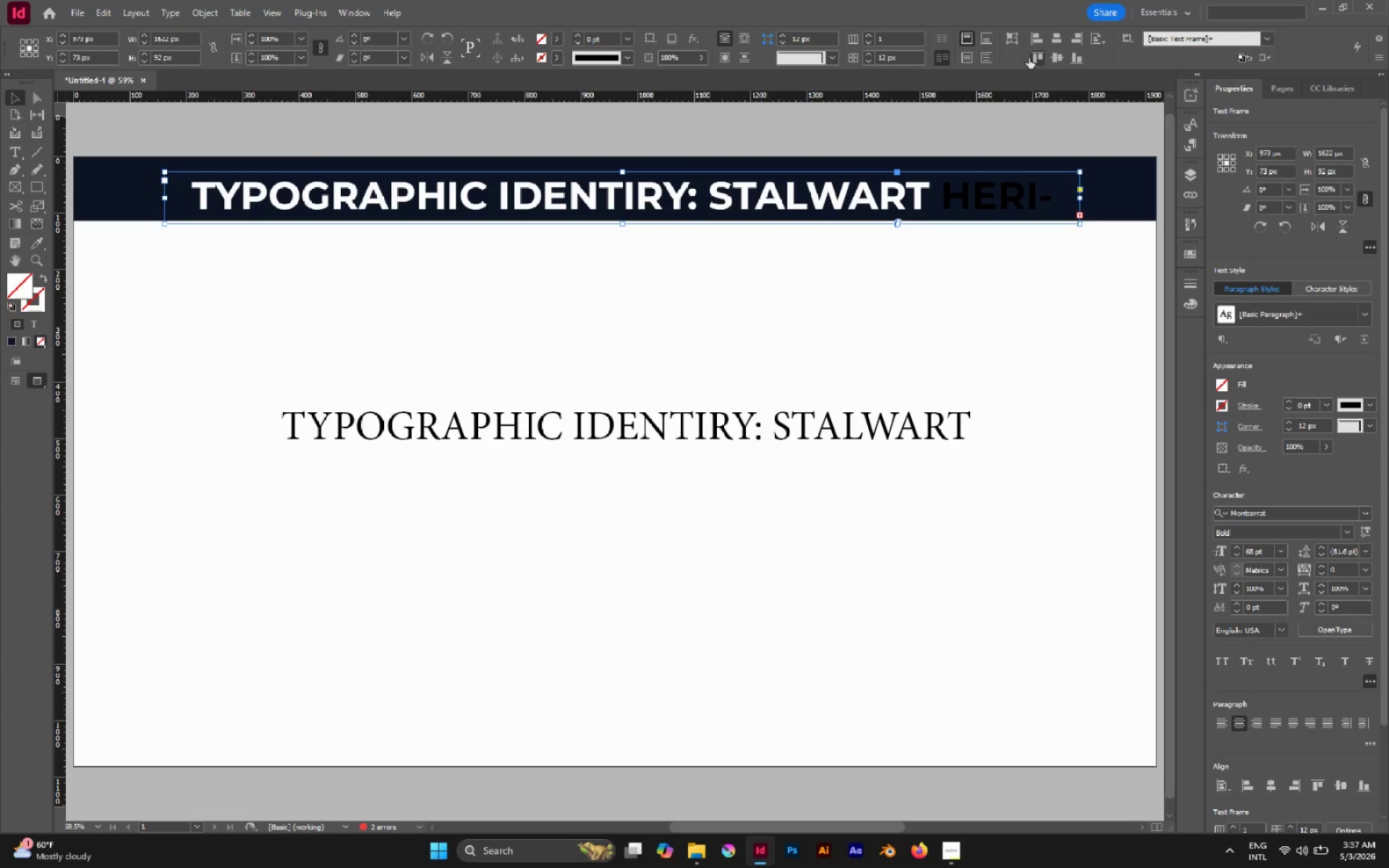 
left_click([1057, 40])
 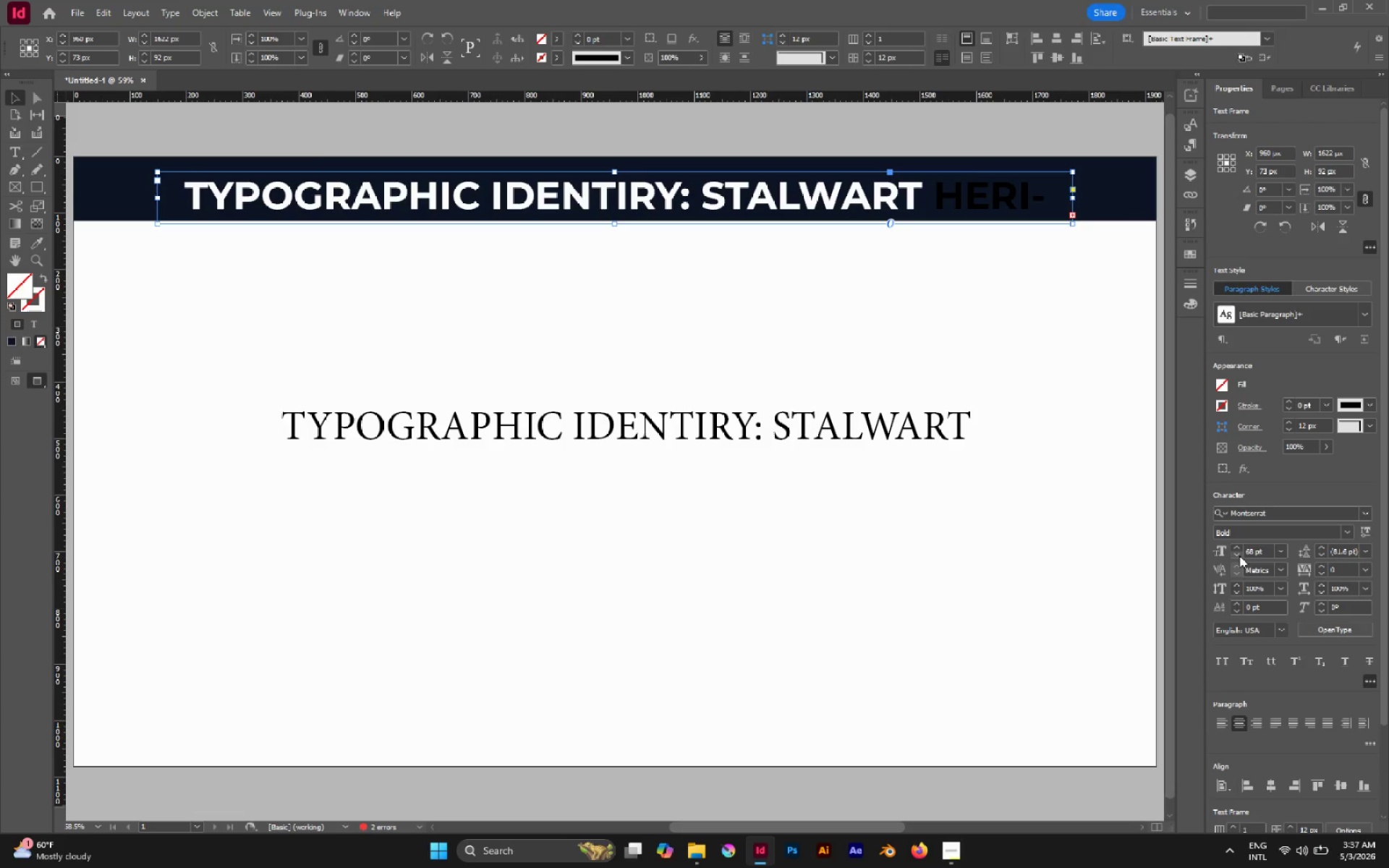 
double_click([1239, 556])
 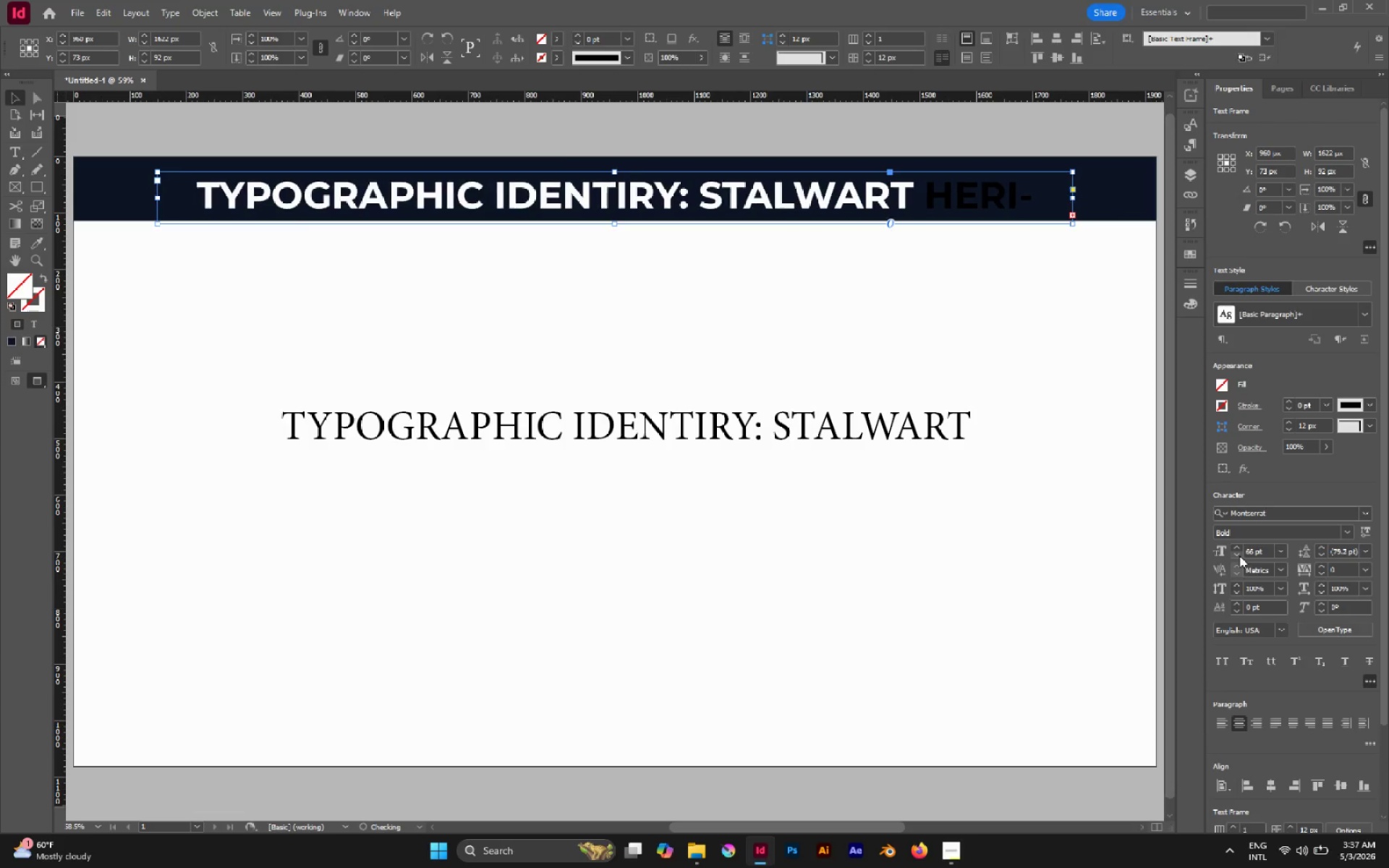 
triple_click([1239, 556])
 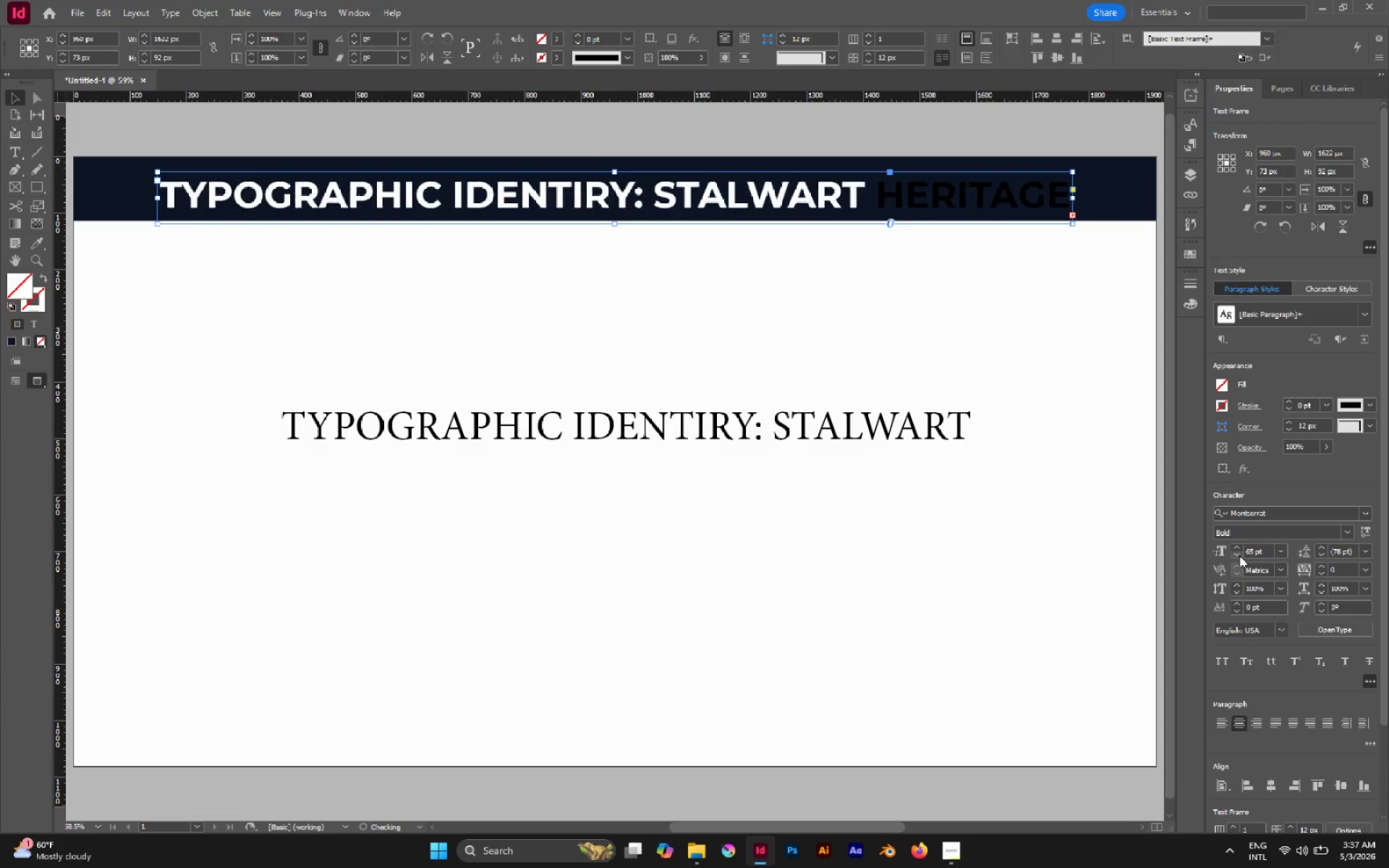 
triple_click([1239, 556])
 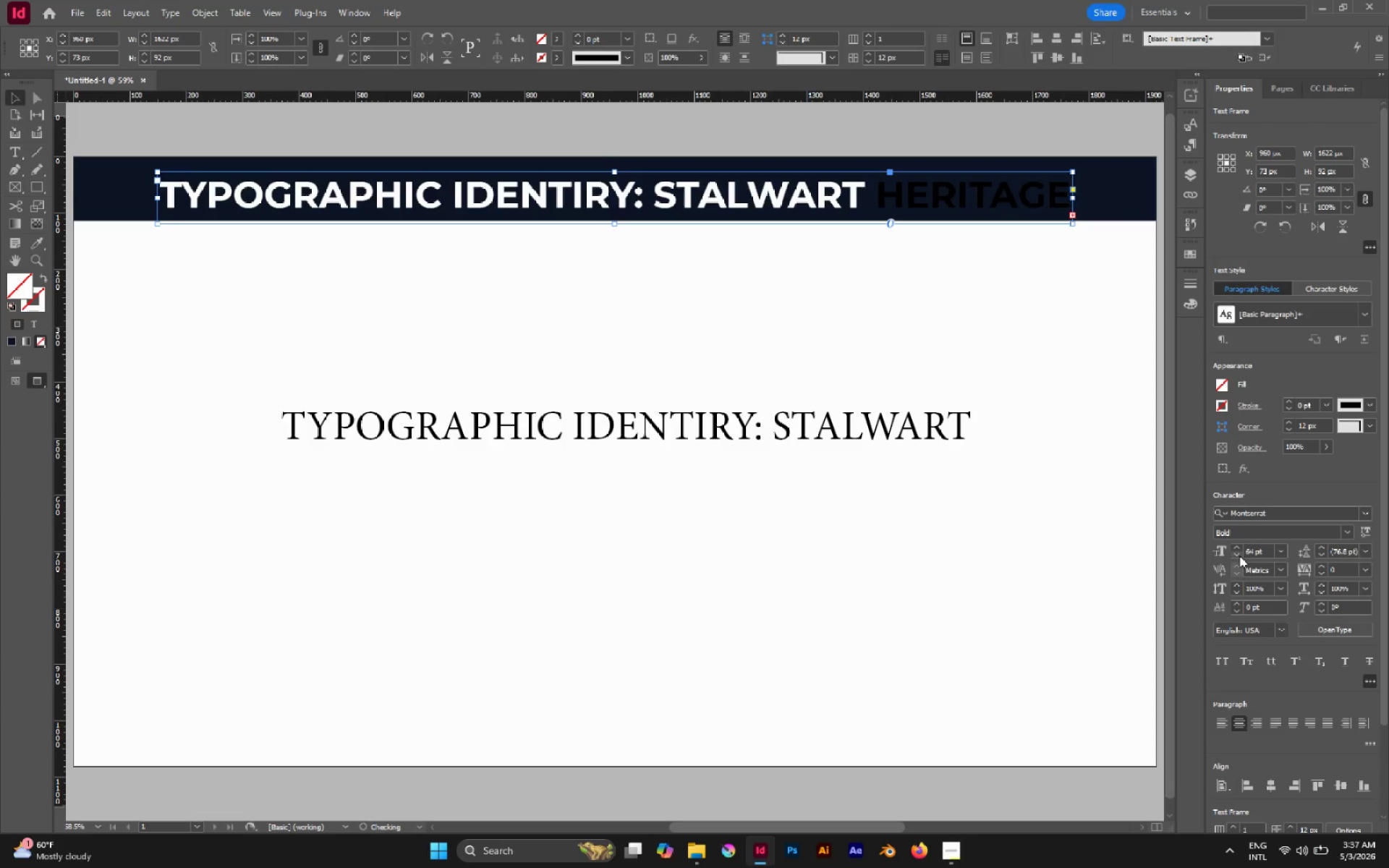 
triple_click([1239, 556])
 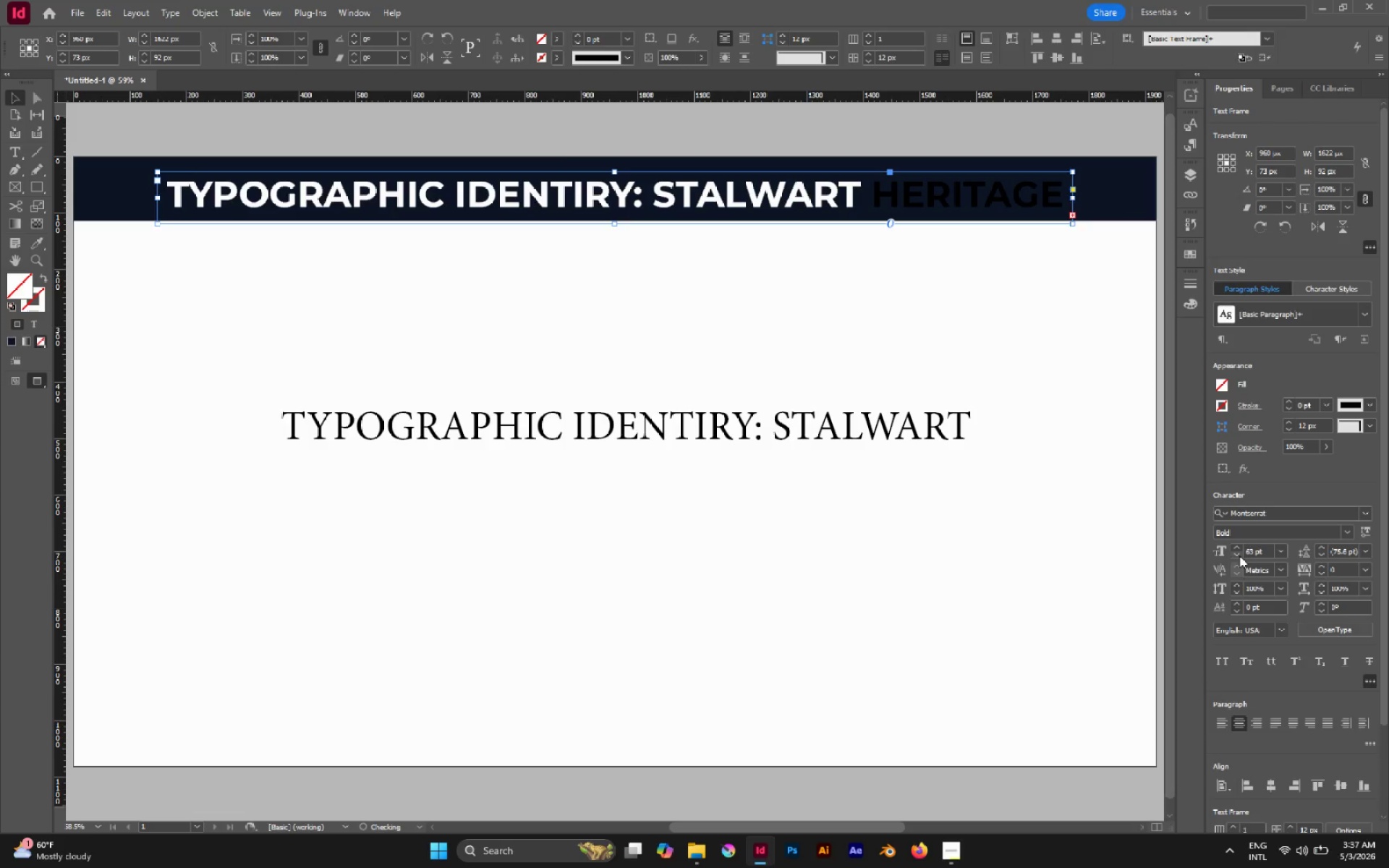 
triple_click([1239, 556])
 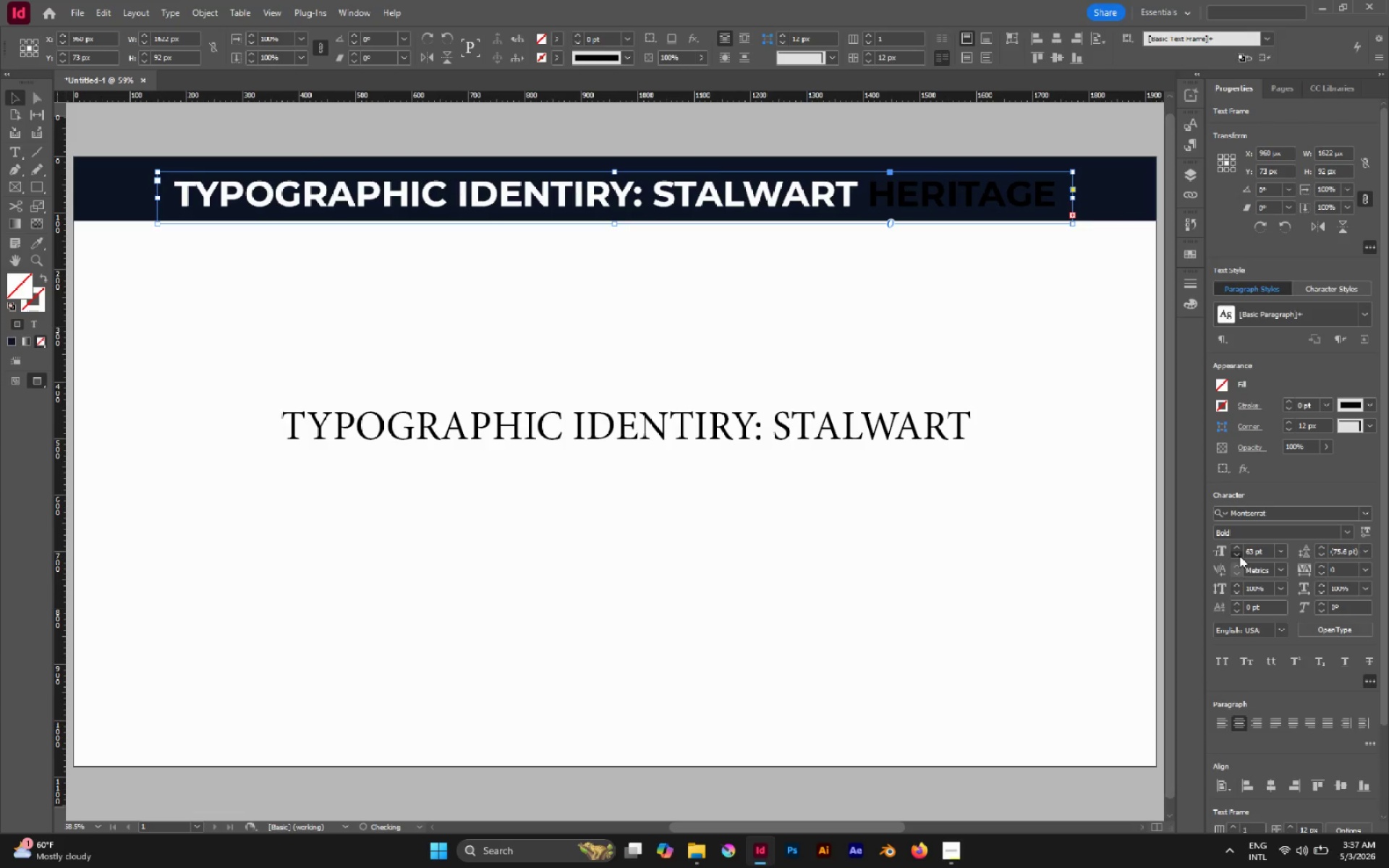 
triple_click([1239, 556])
 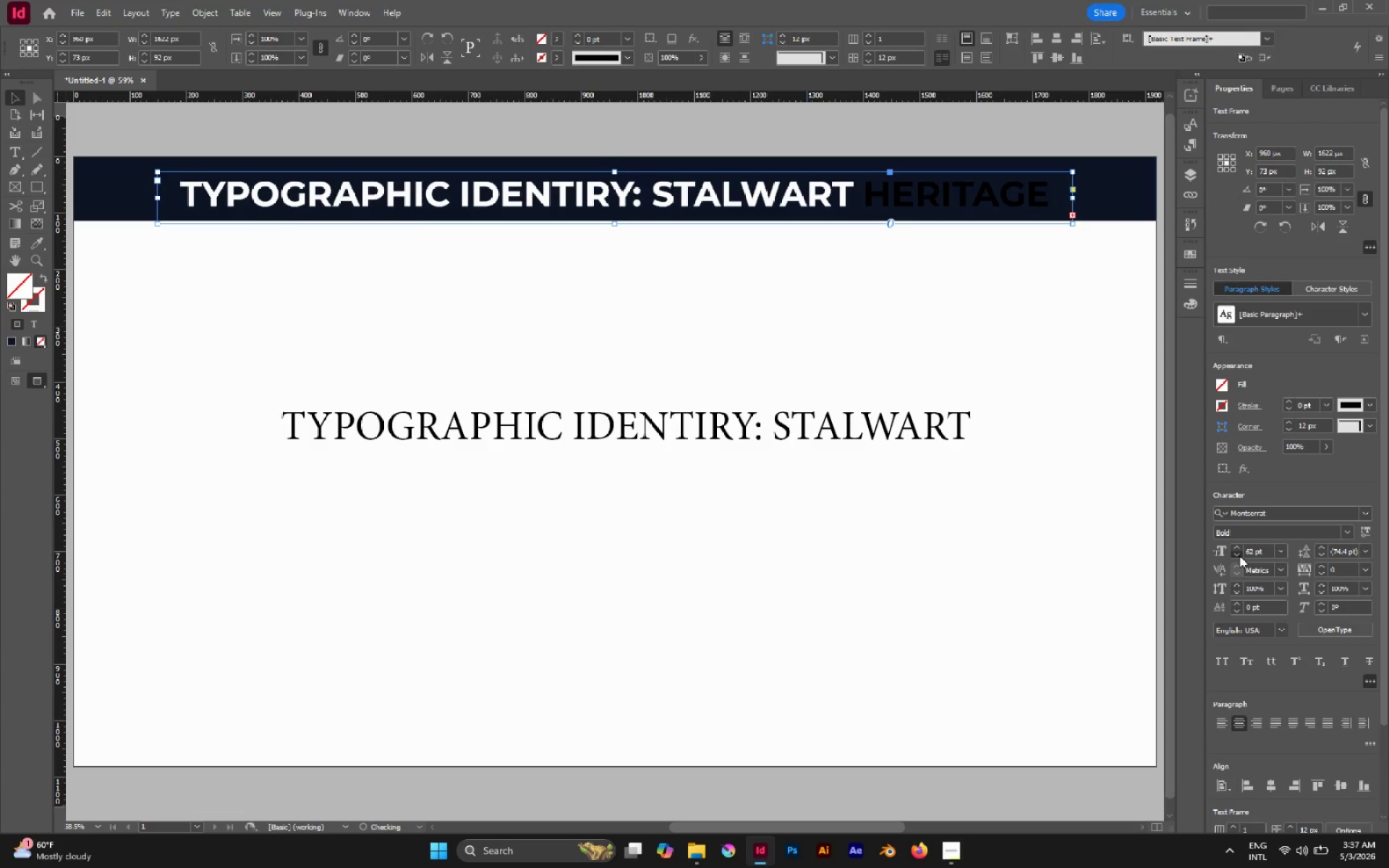 
triple_click([1239, 556])
 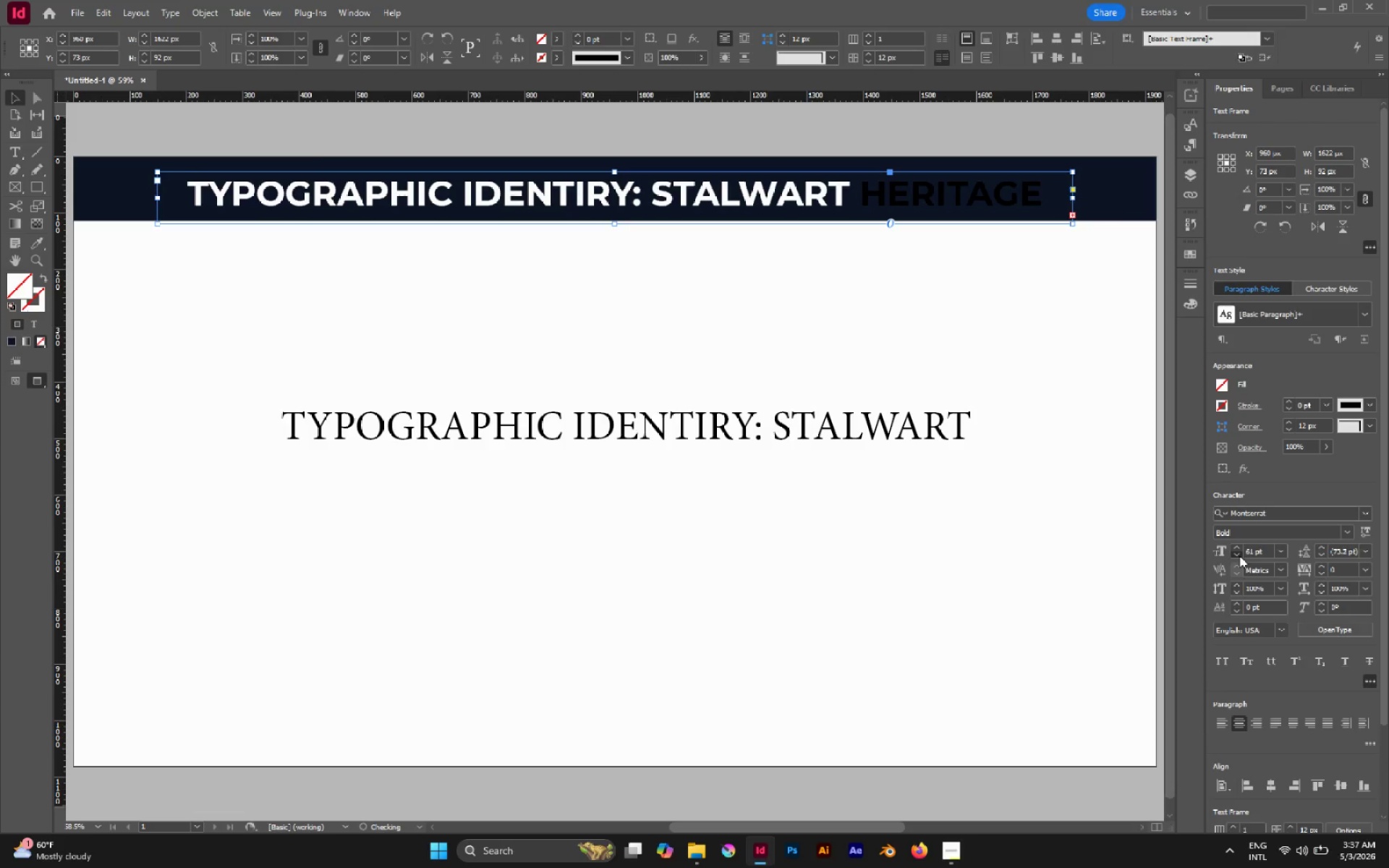 
triple_click([1239, 556])
 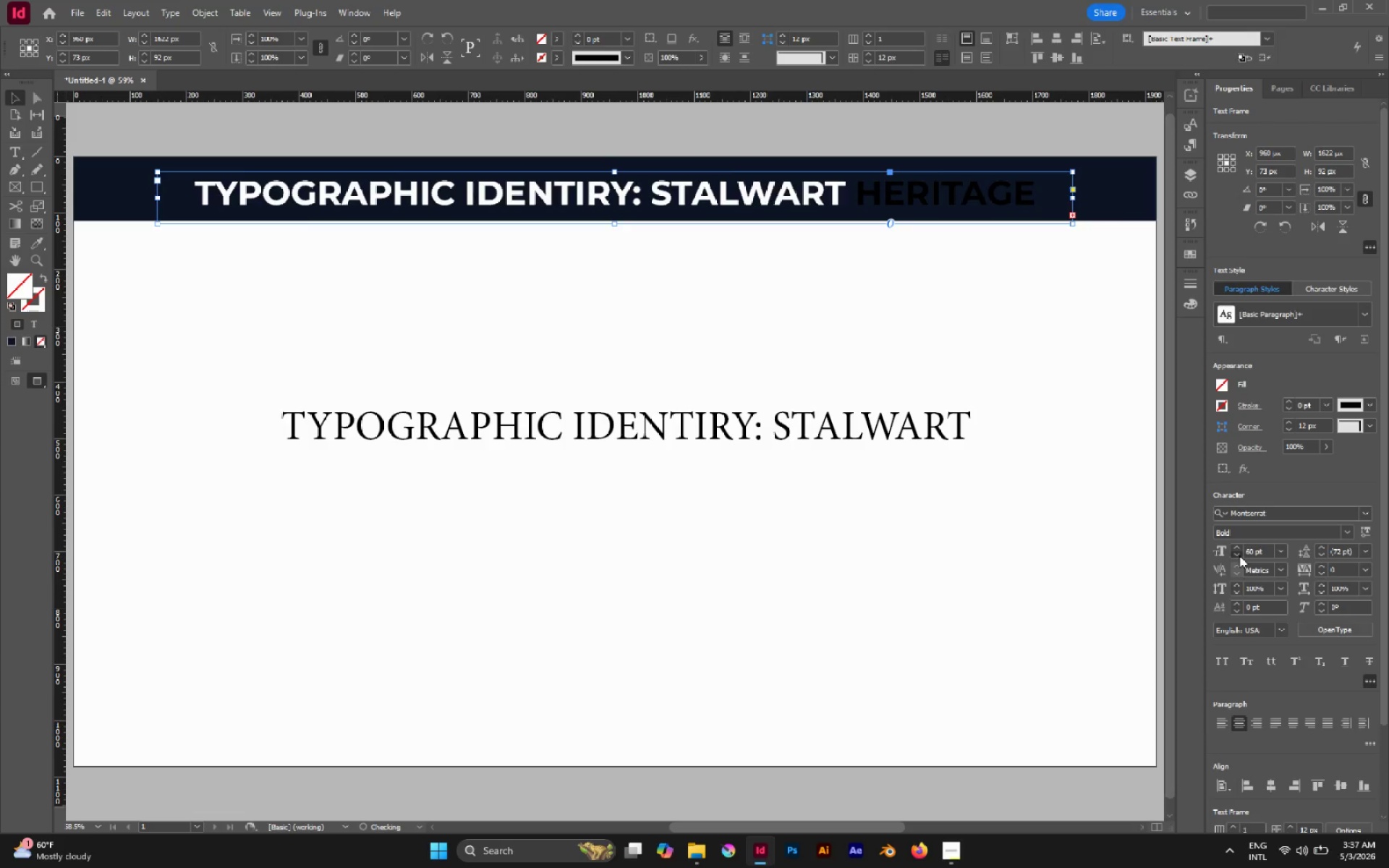 
triple_click([1239, 556])
 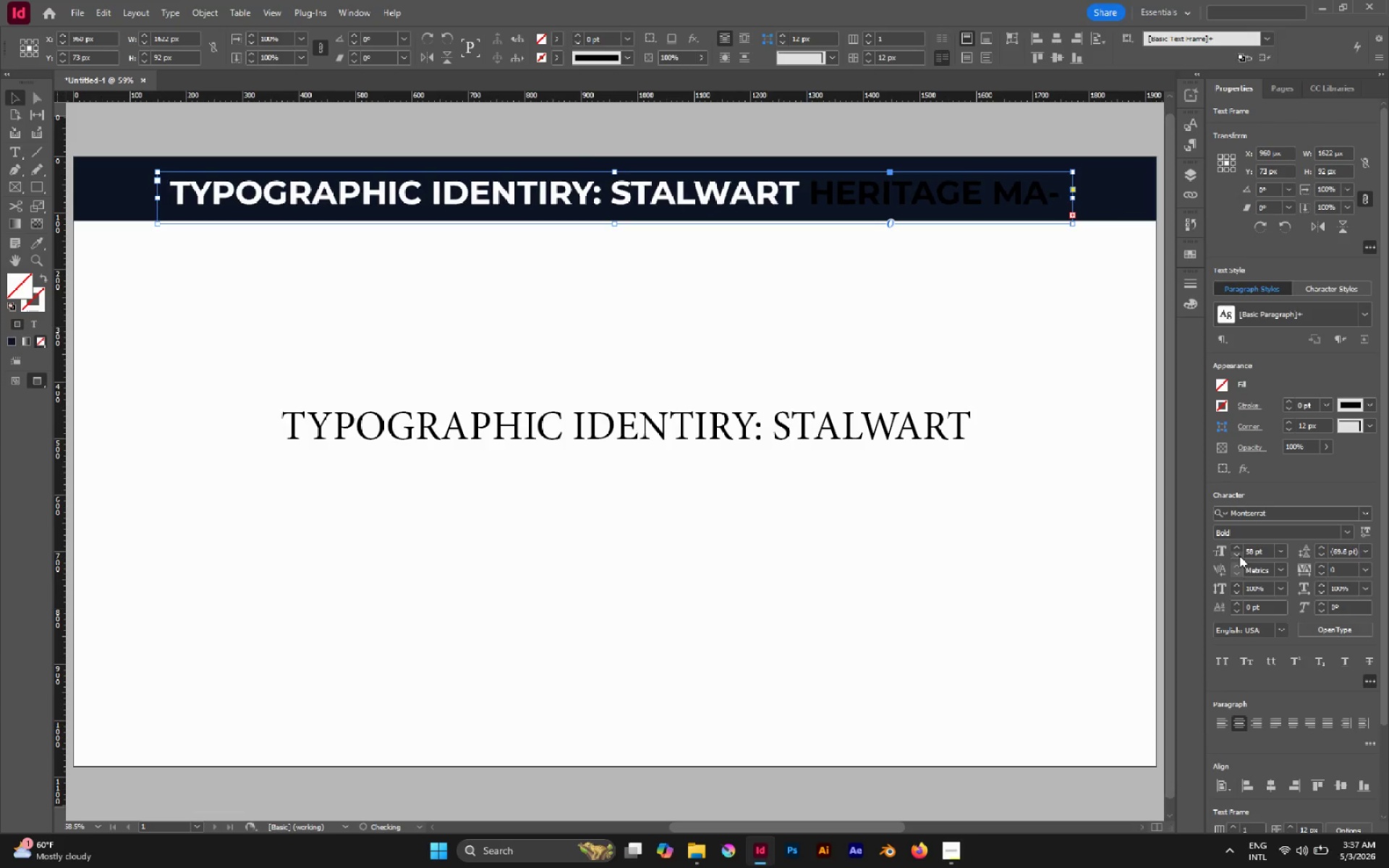 
triple_click([1239, 556])
 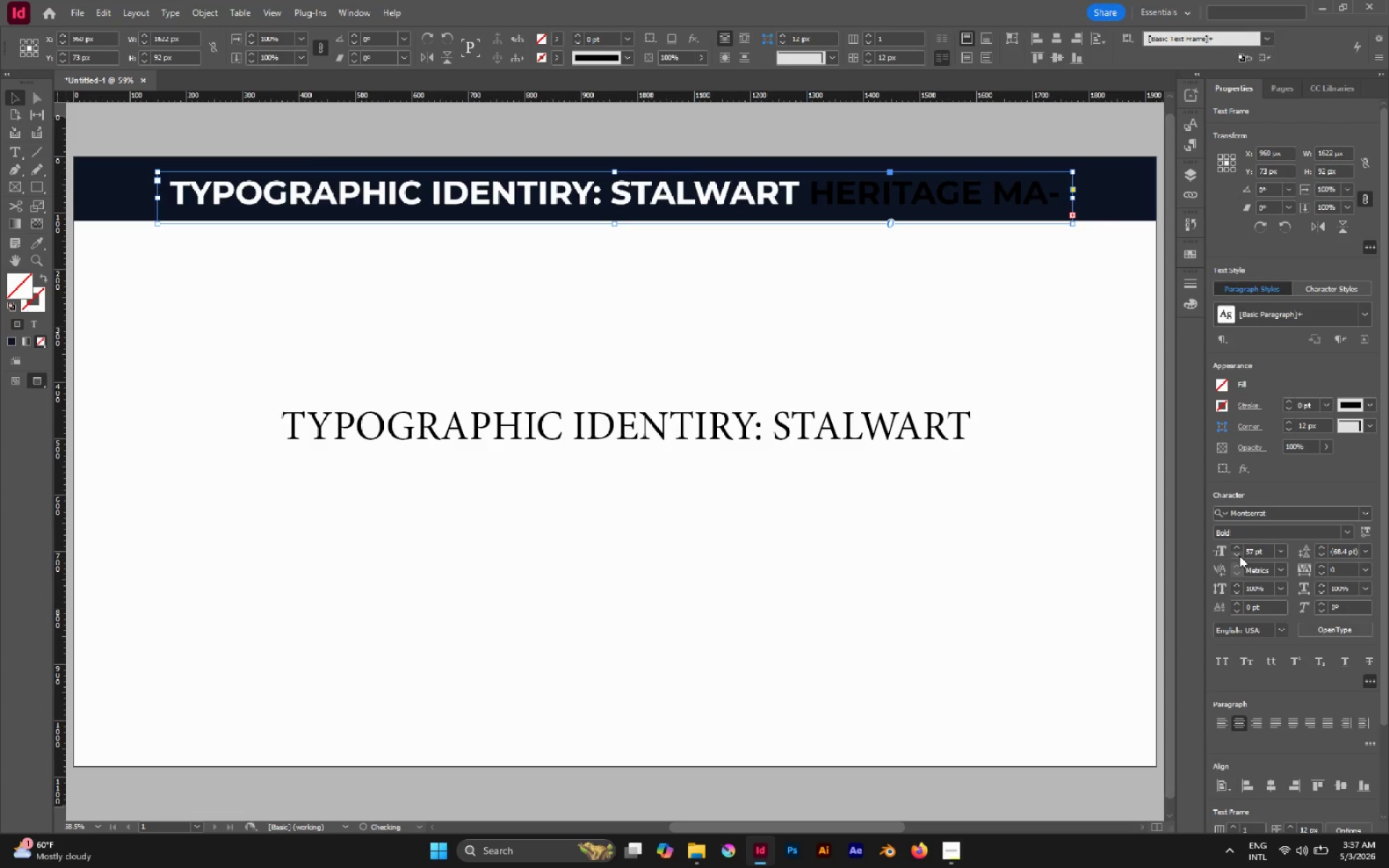 
triple_click([1239, 556])
 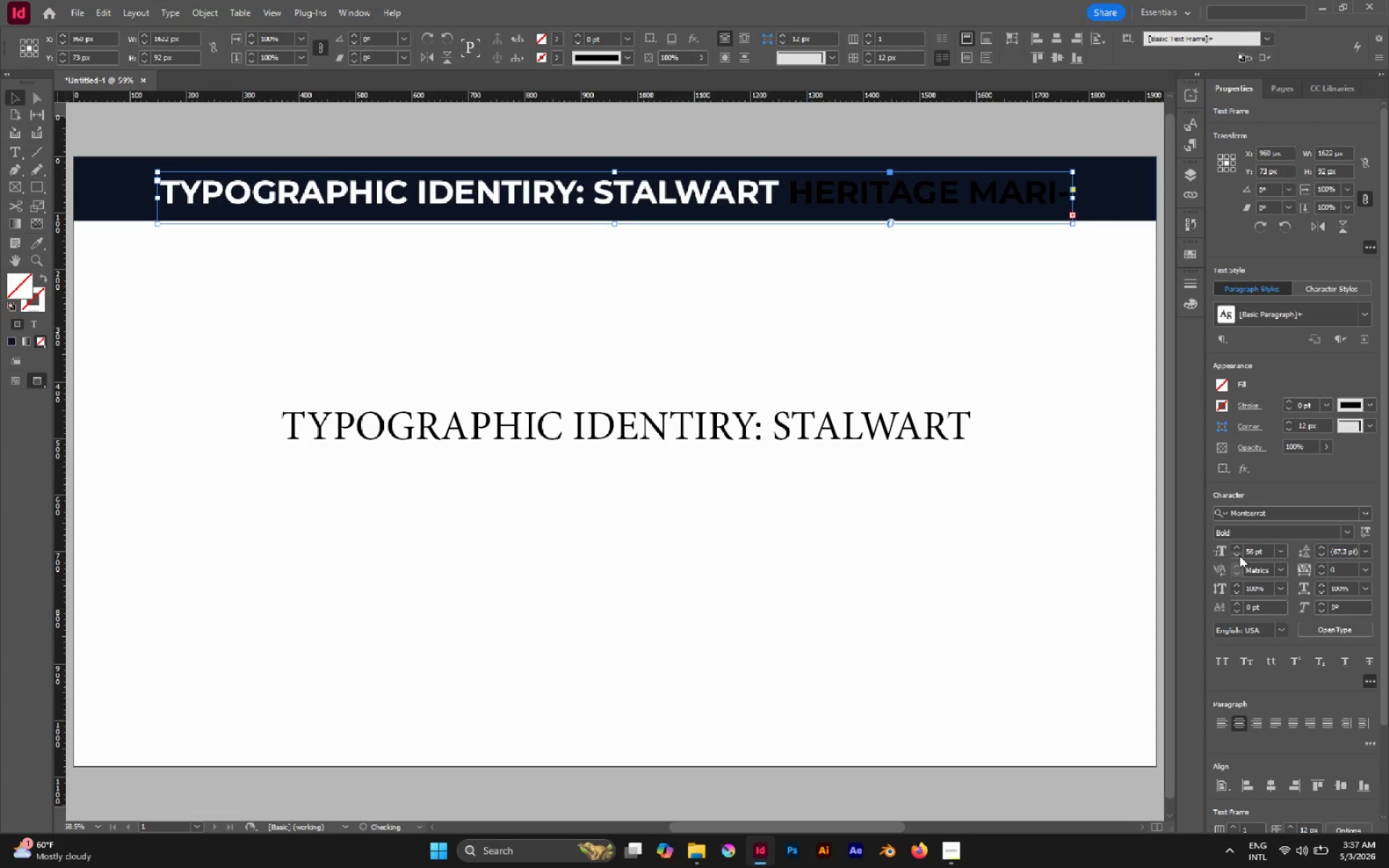 
triple_click([1239, 556])
 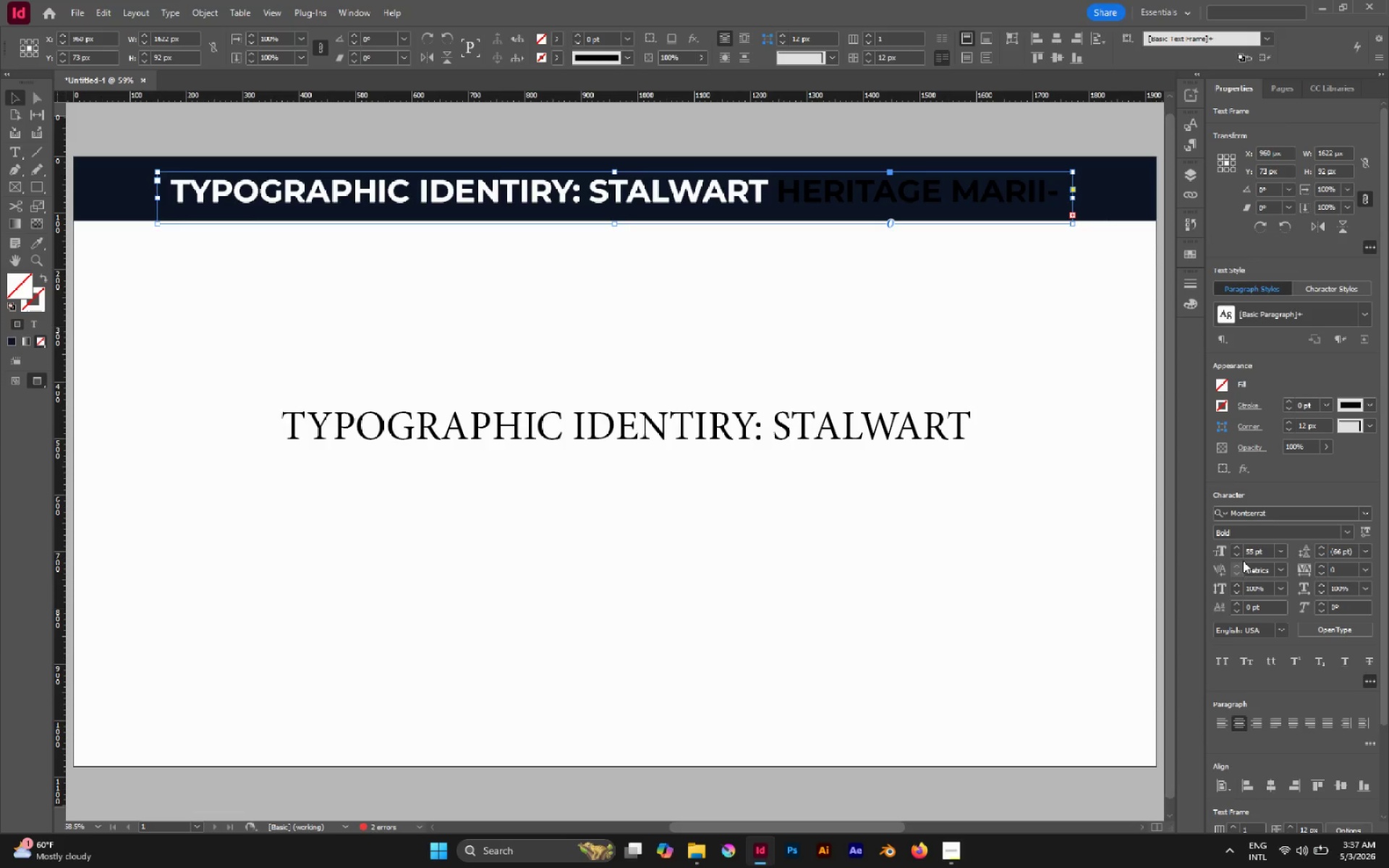 
double_click([1240, 554])
 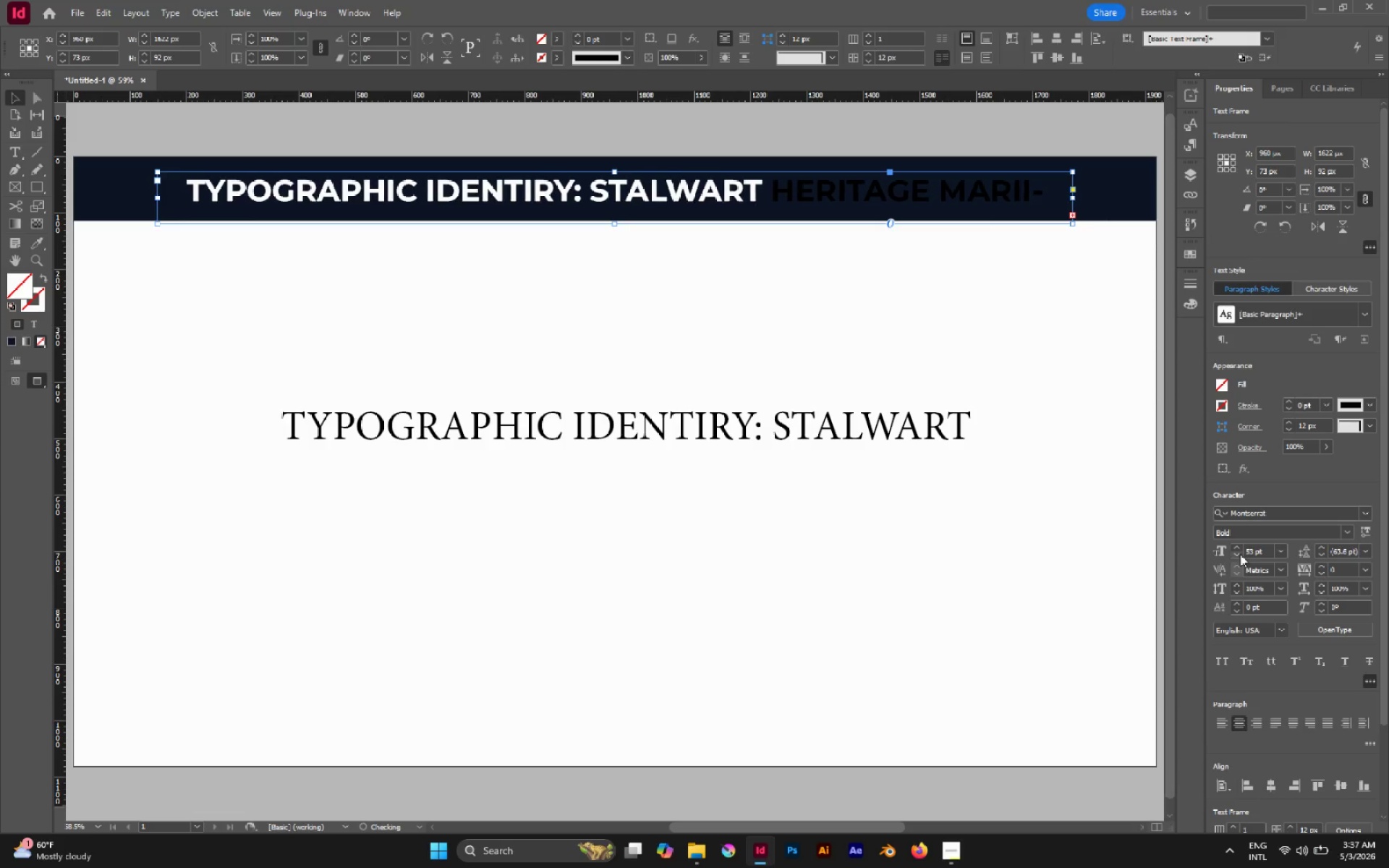 
triple_click([1240, 554])
 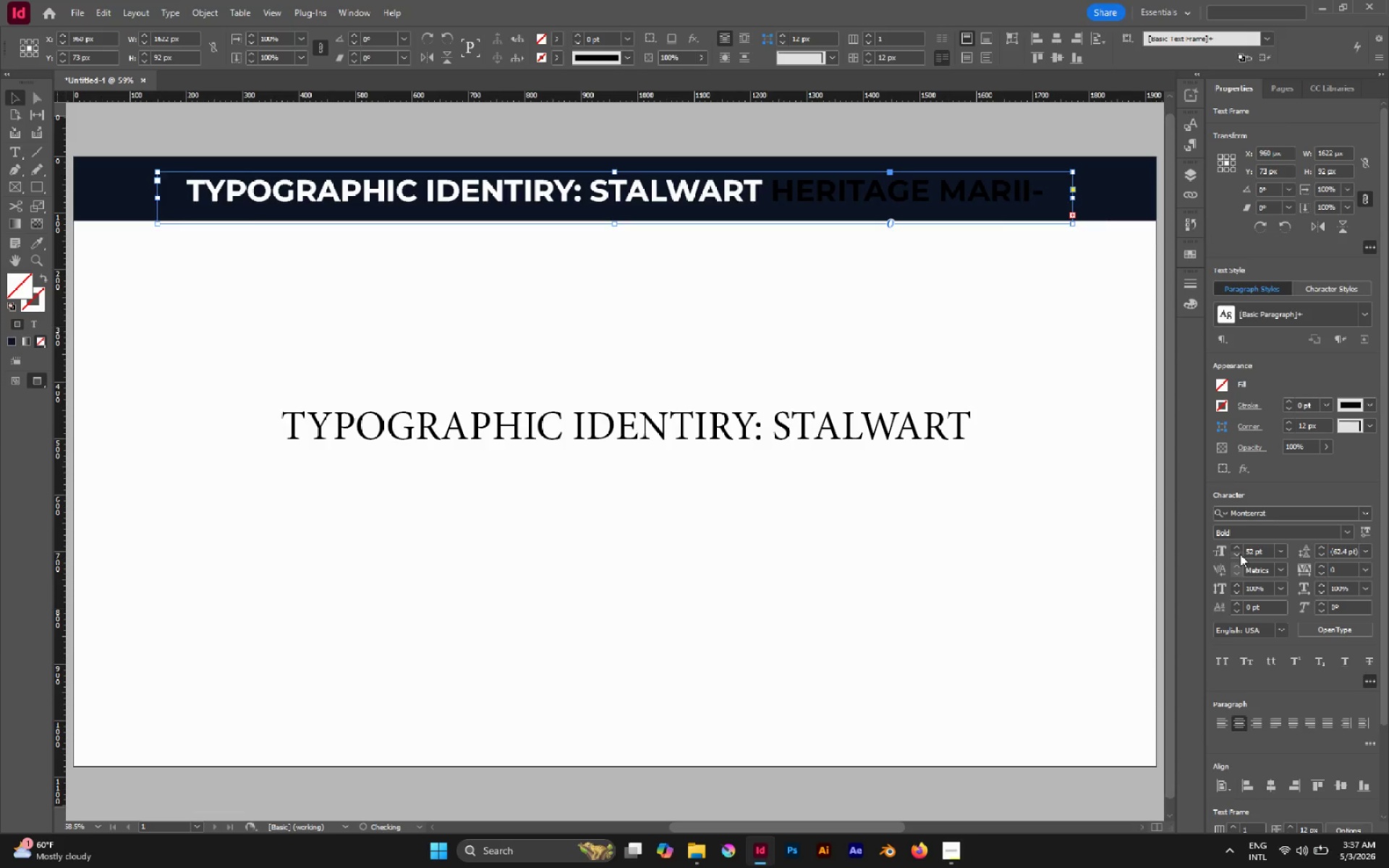 
triple_click([1240, 554])
 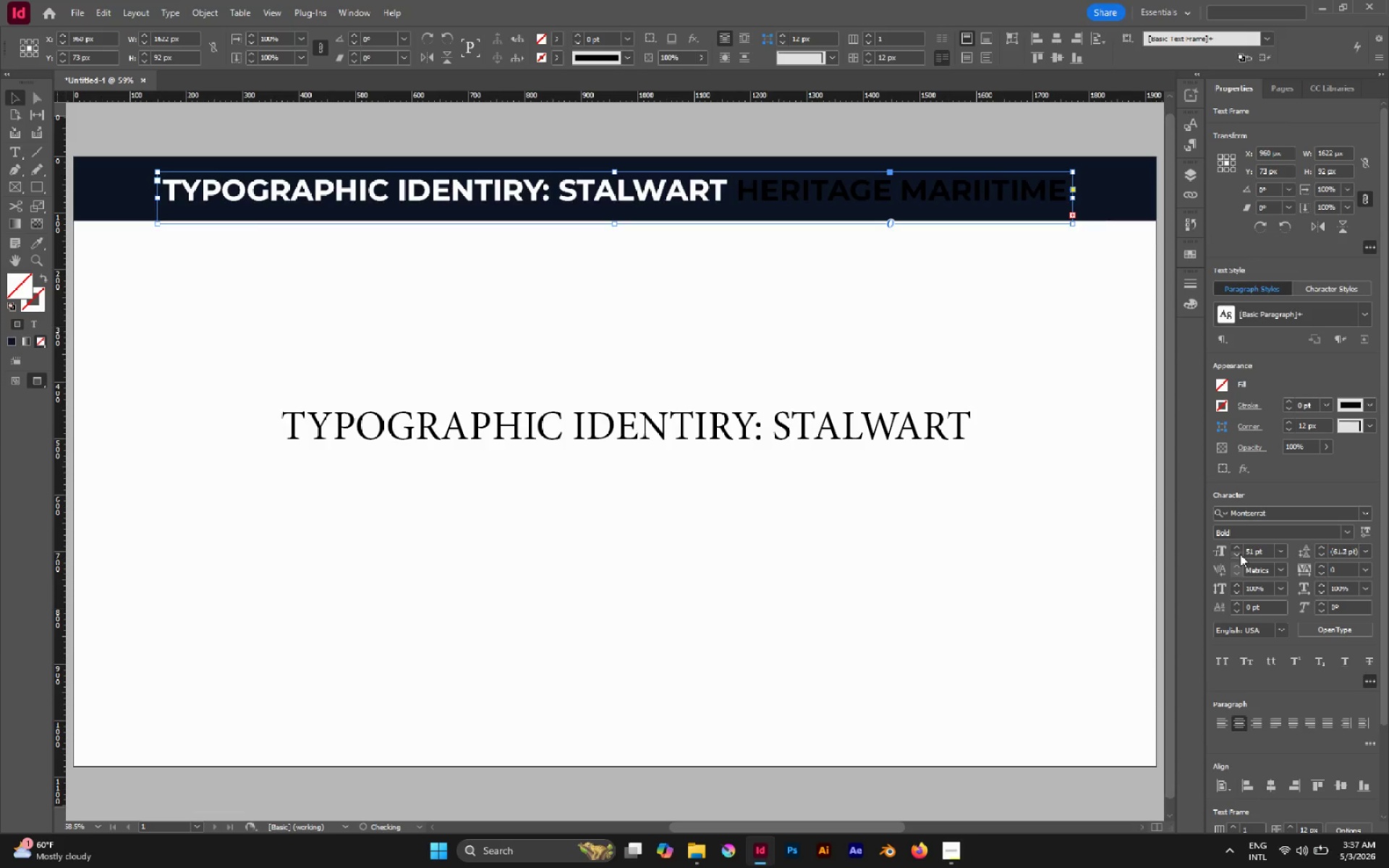 
triple_click([1240, 554])
 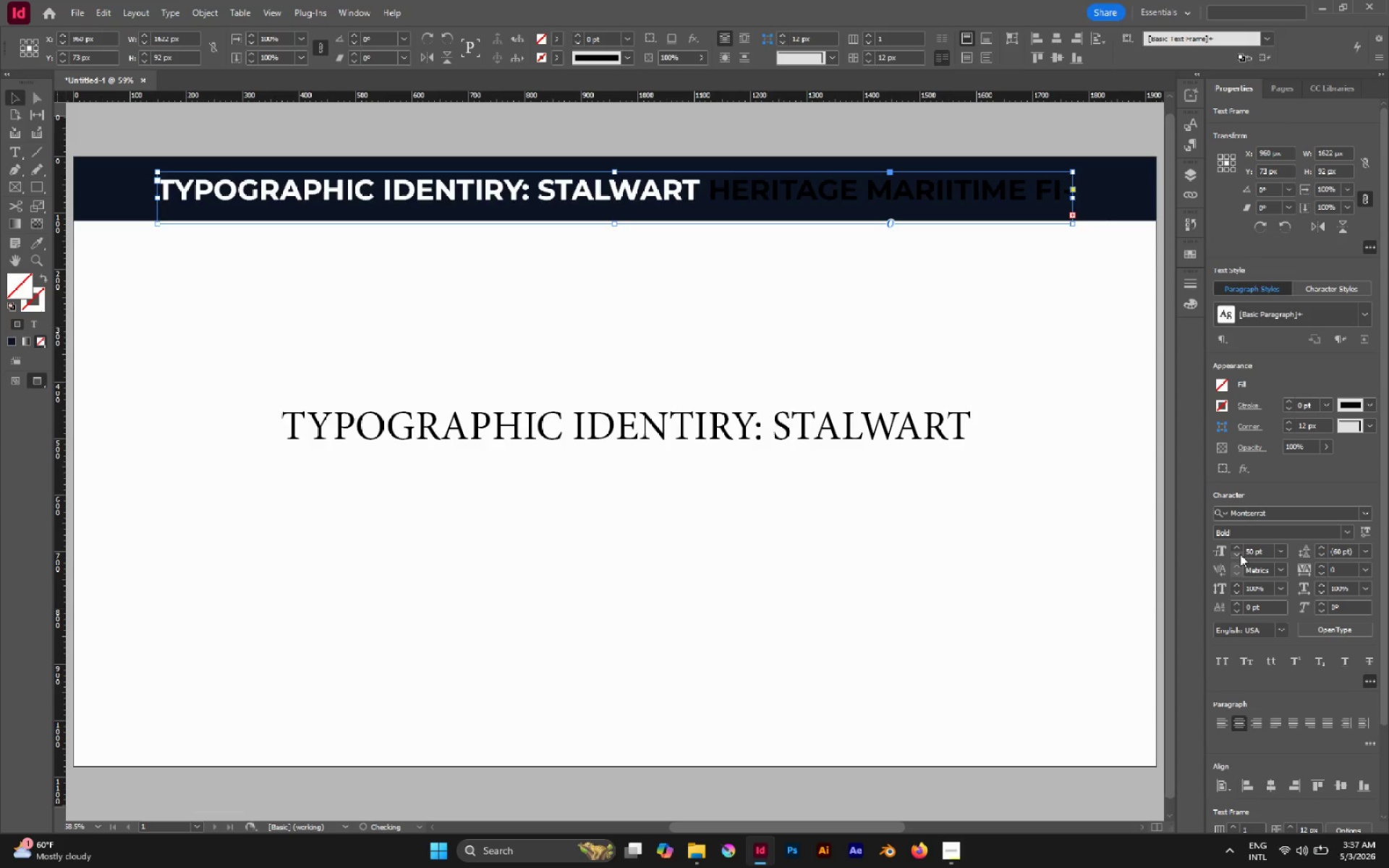 
triple_click([1240, 554])
 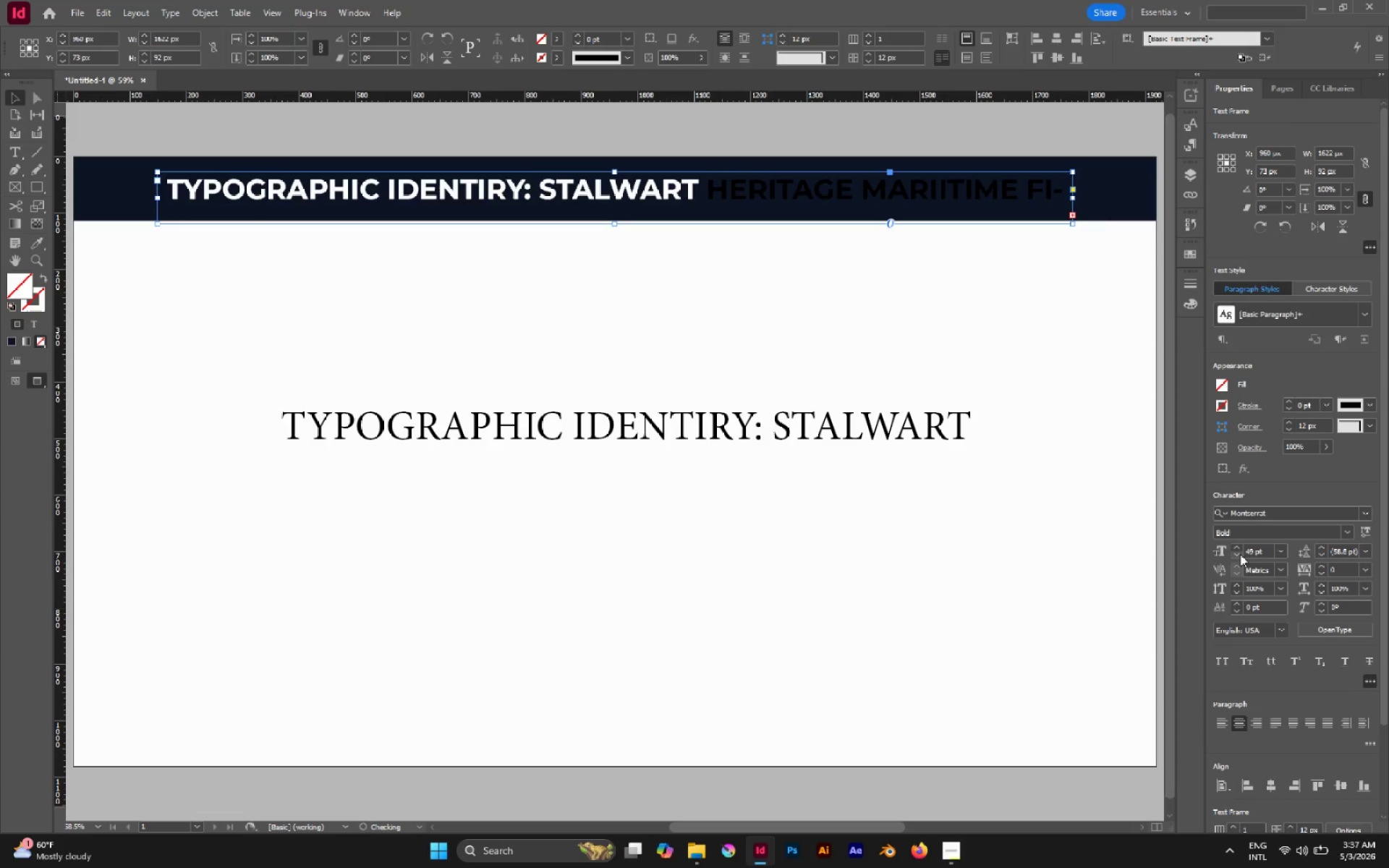 
triple_click([1240, 554])
 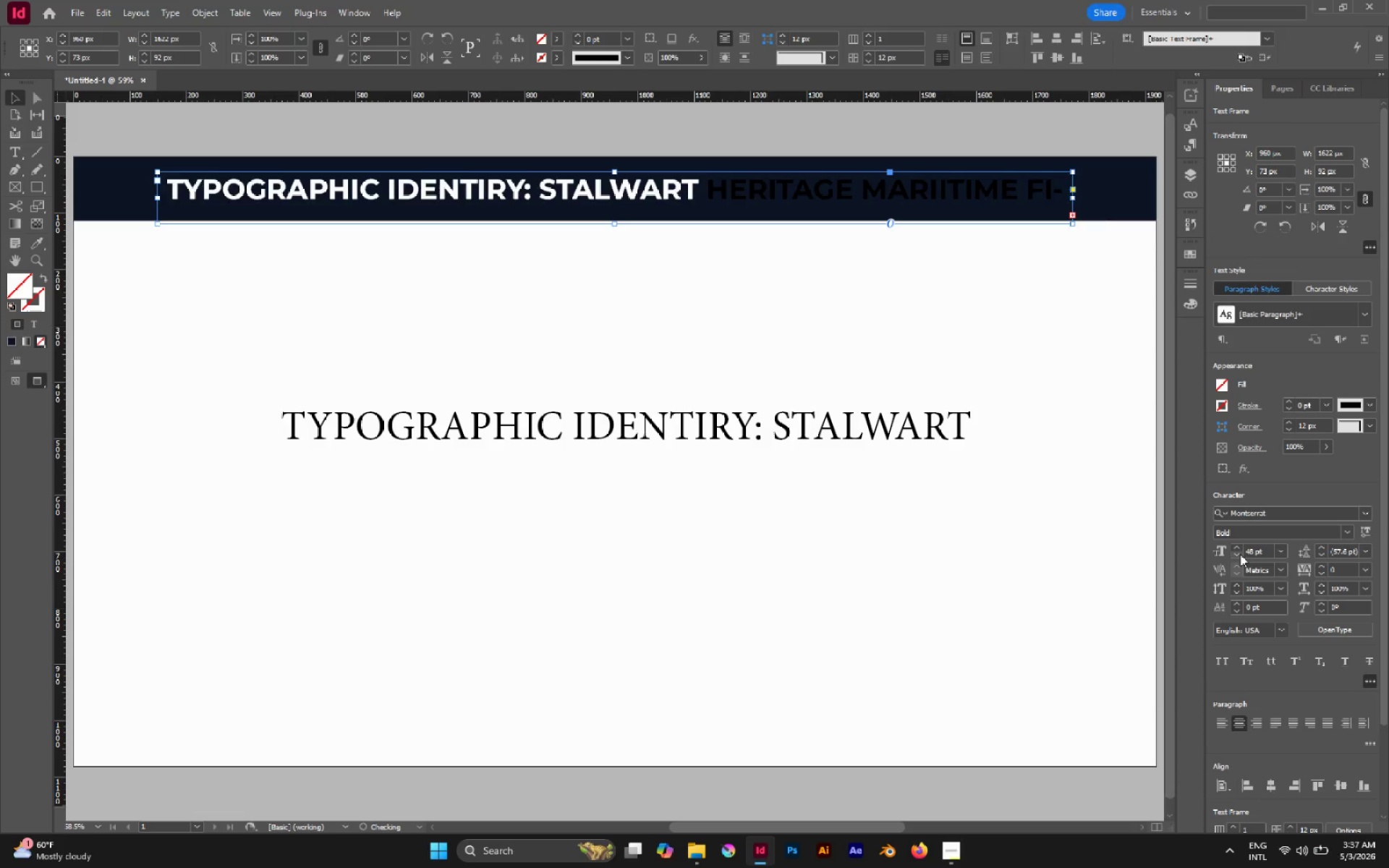 
triple_click([1240, 554])
 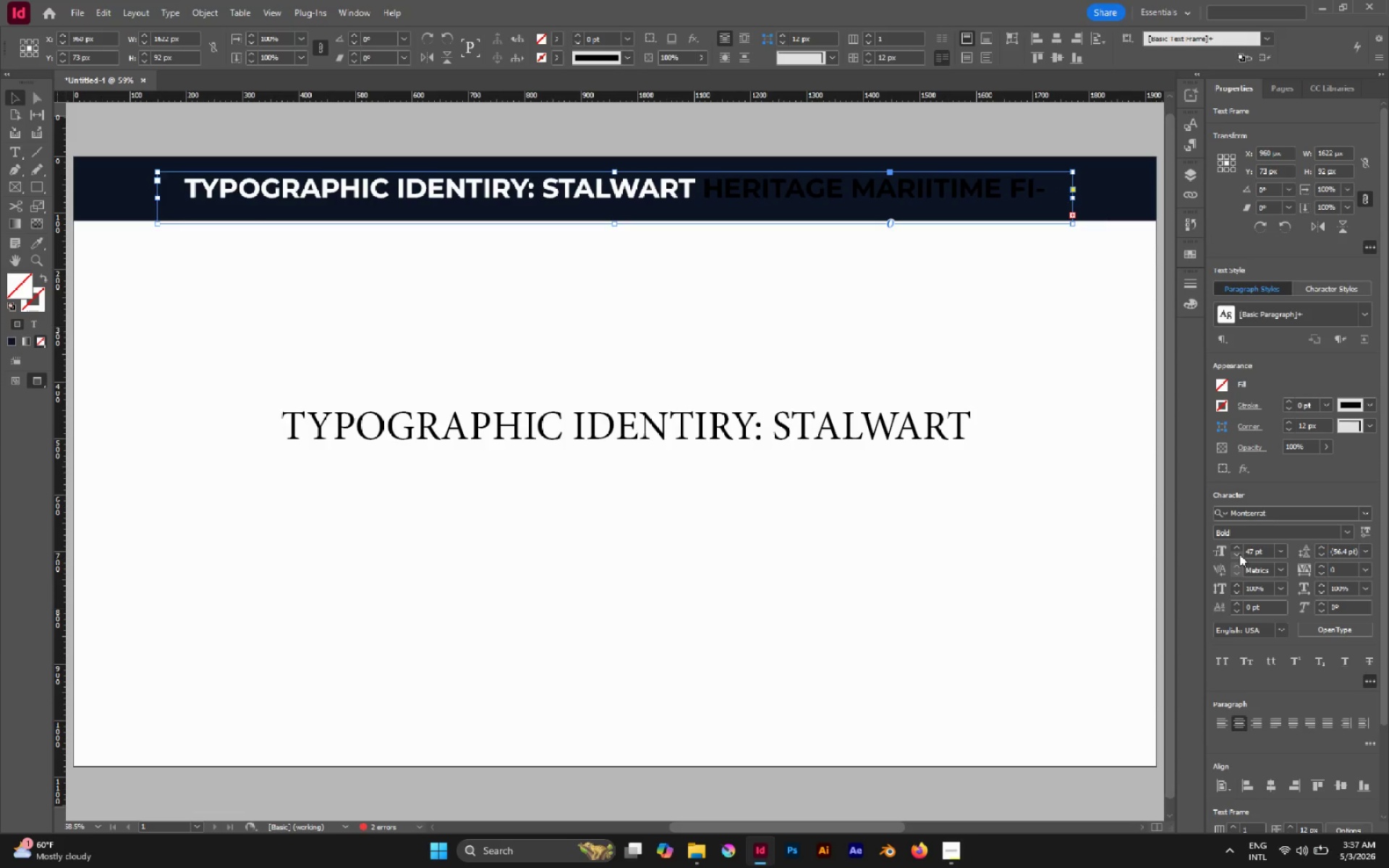 
double_click([1239, 554])
 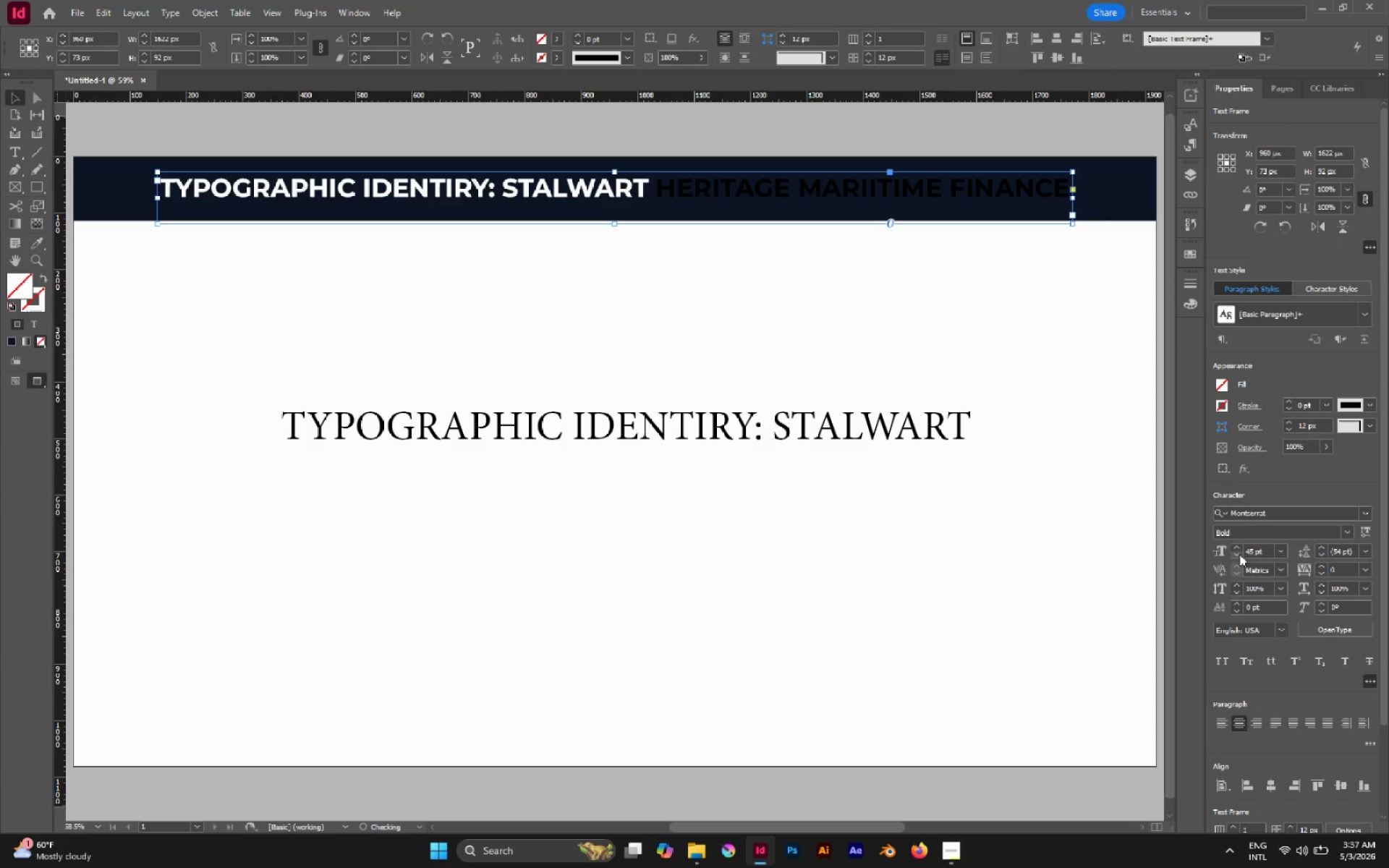 
triple_click([1239, 554])
 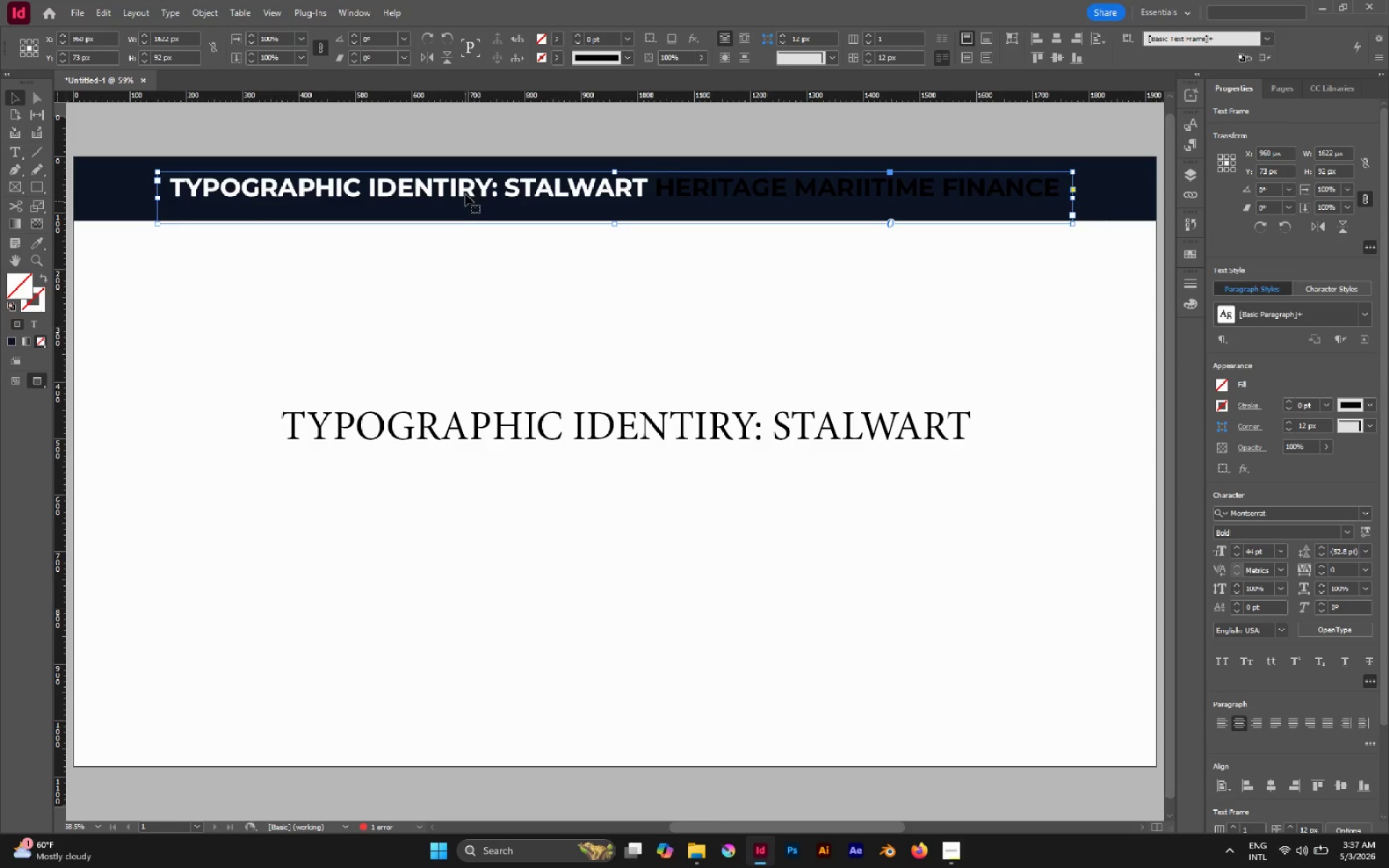 
double_click([470, 189])
 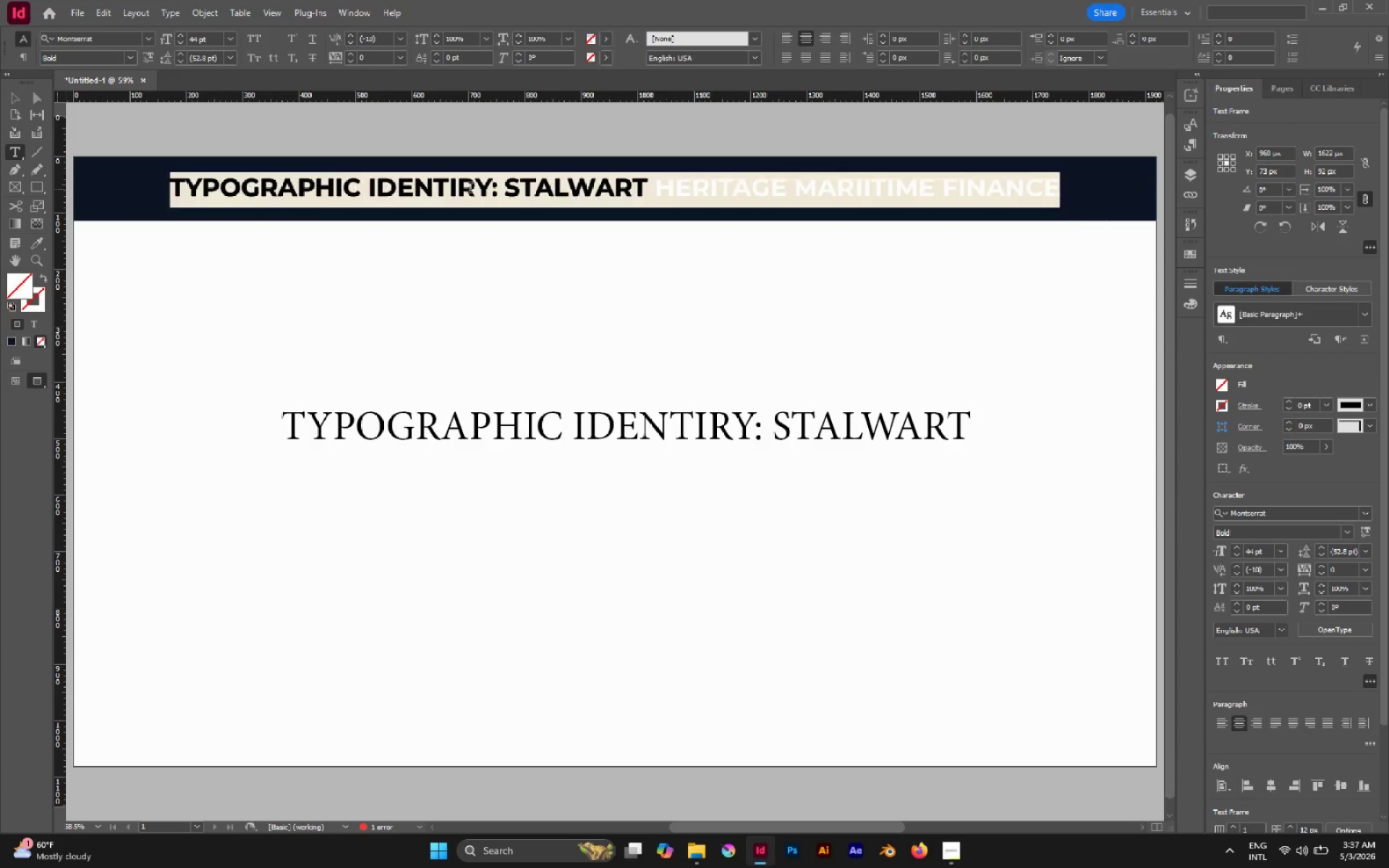 
triple_click([470, 189])
 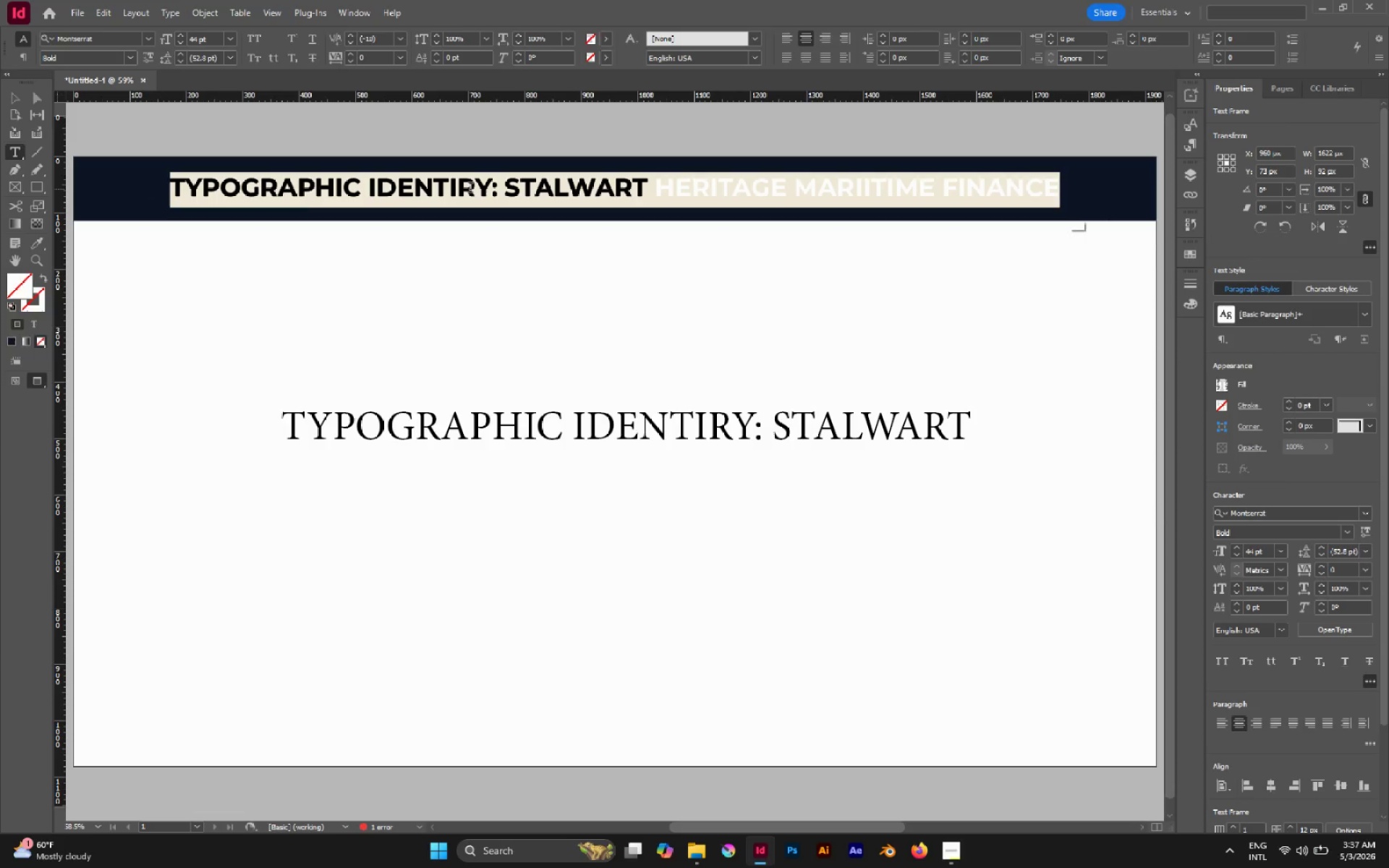 
triple_click([470, 189])
 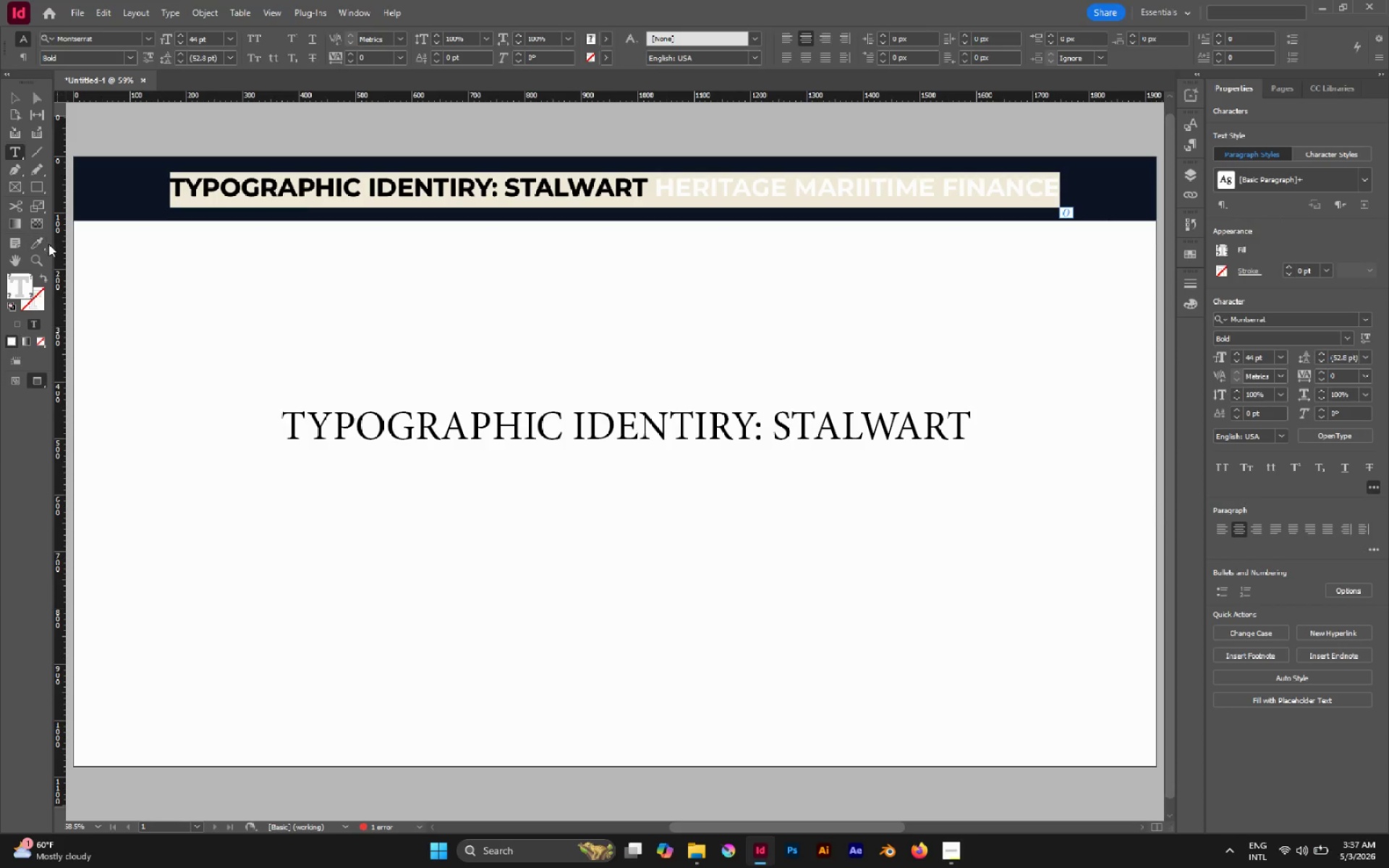 
left_click([39, 242])
 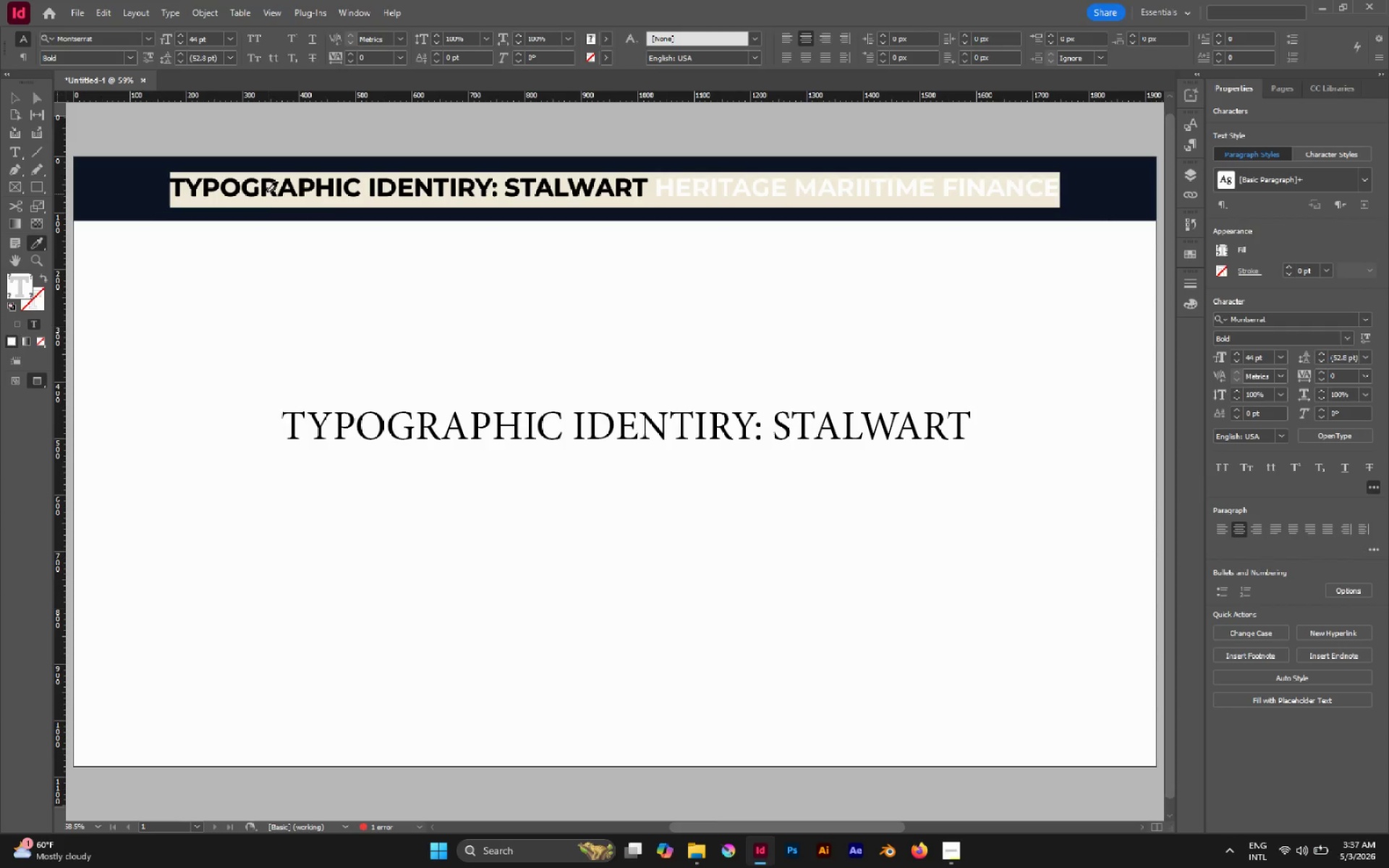 
left_click([267, 190])
 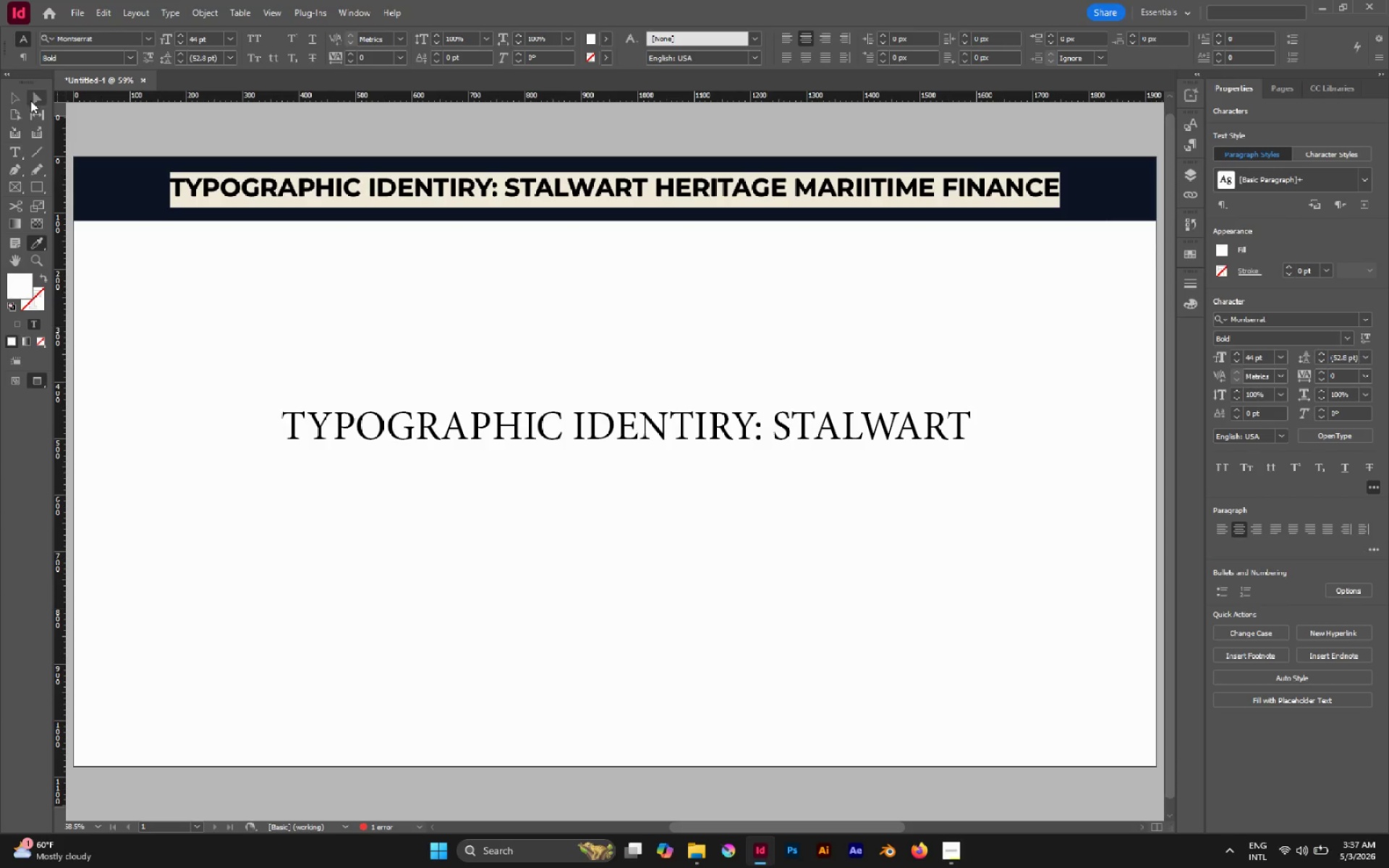 
left_click([38, 100])
 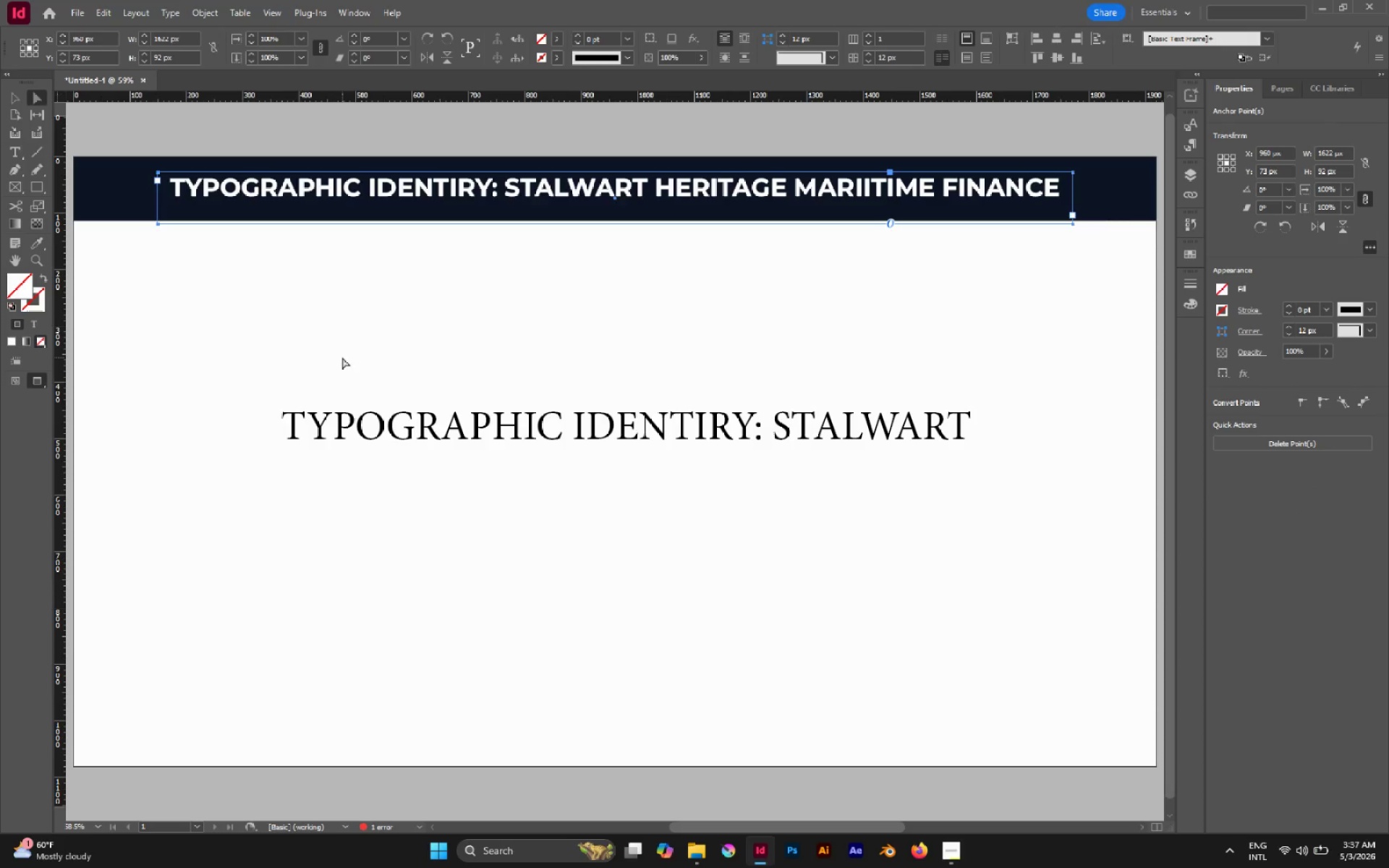 
left_click([324, 327])
 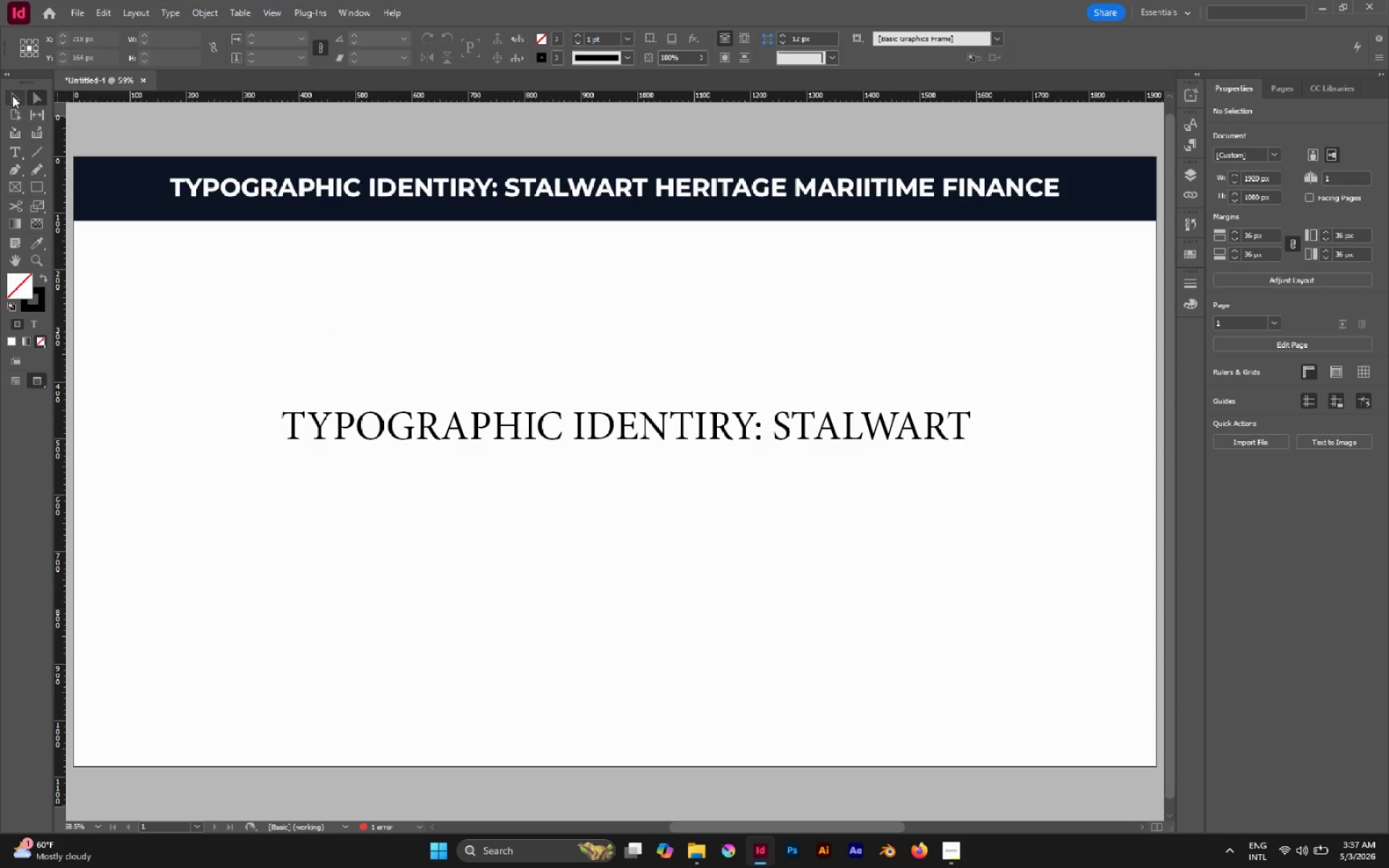 
left_click([12, 95])